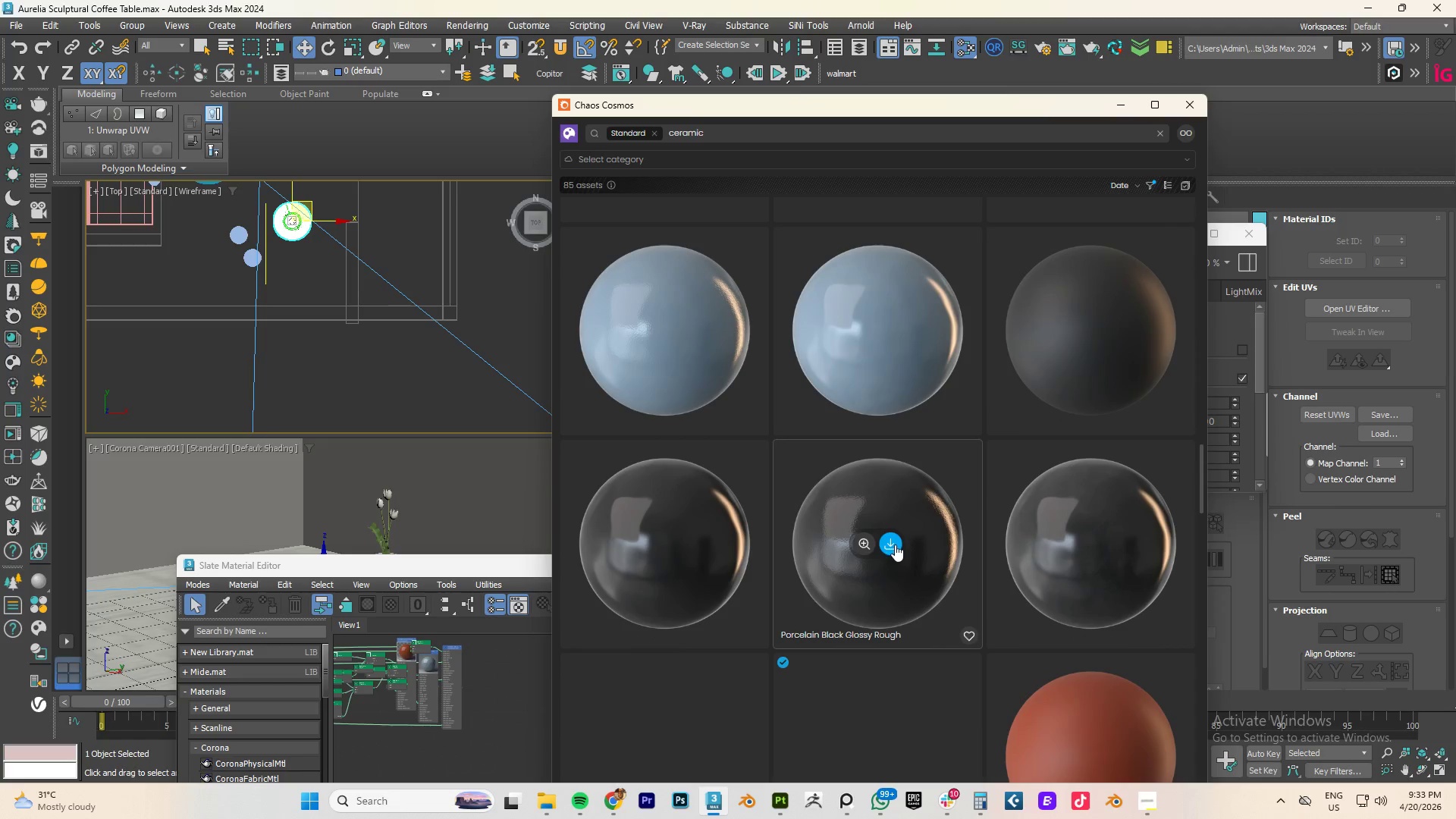 
left_click([890, 542])
 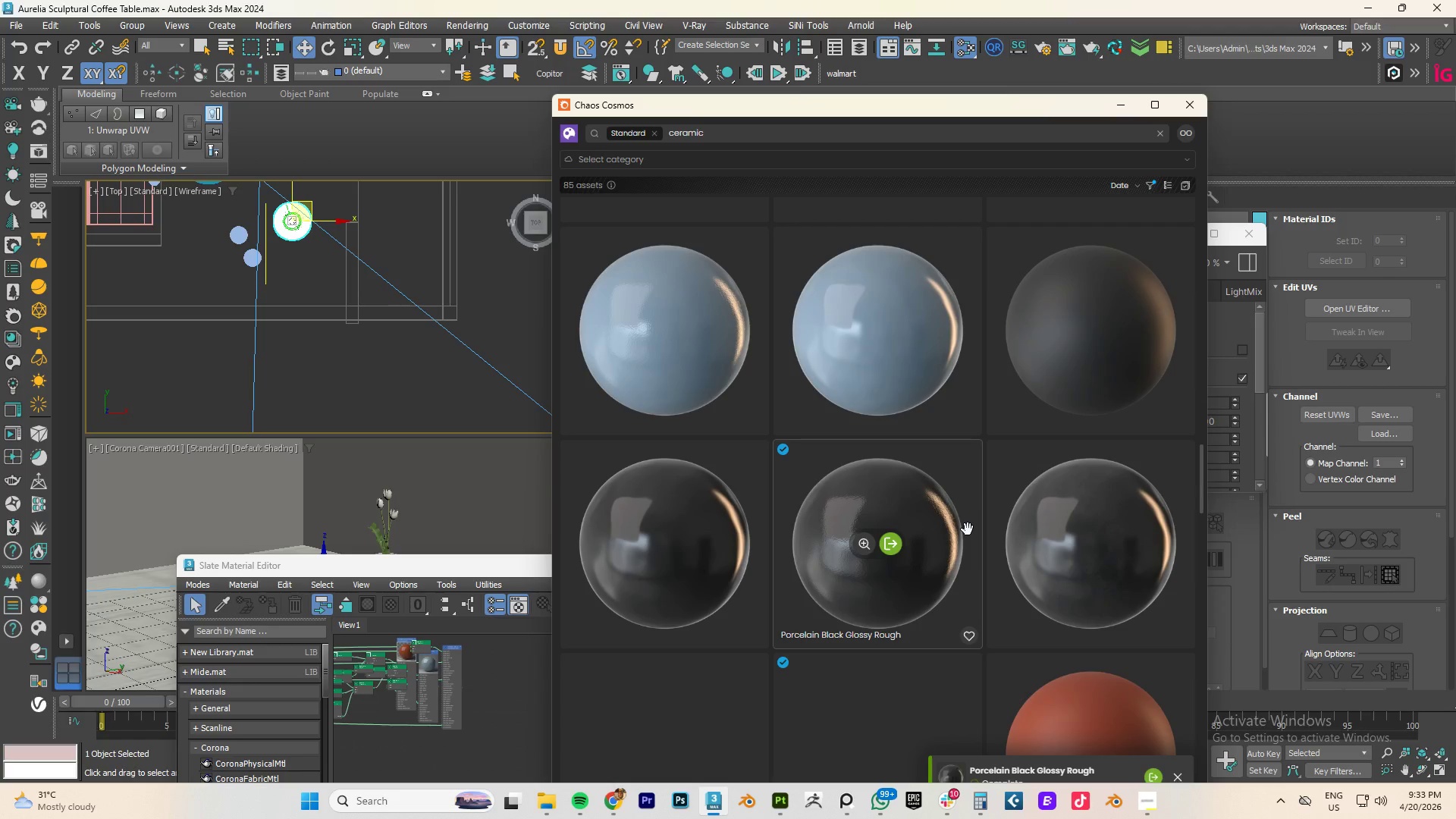 
scroll: coordinate [968, 529], scroll_direction: down, amount: 5.0
 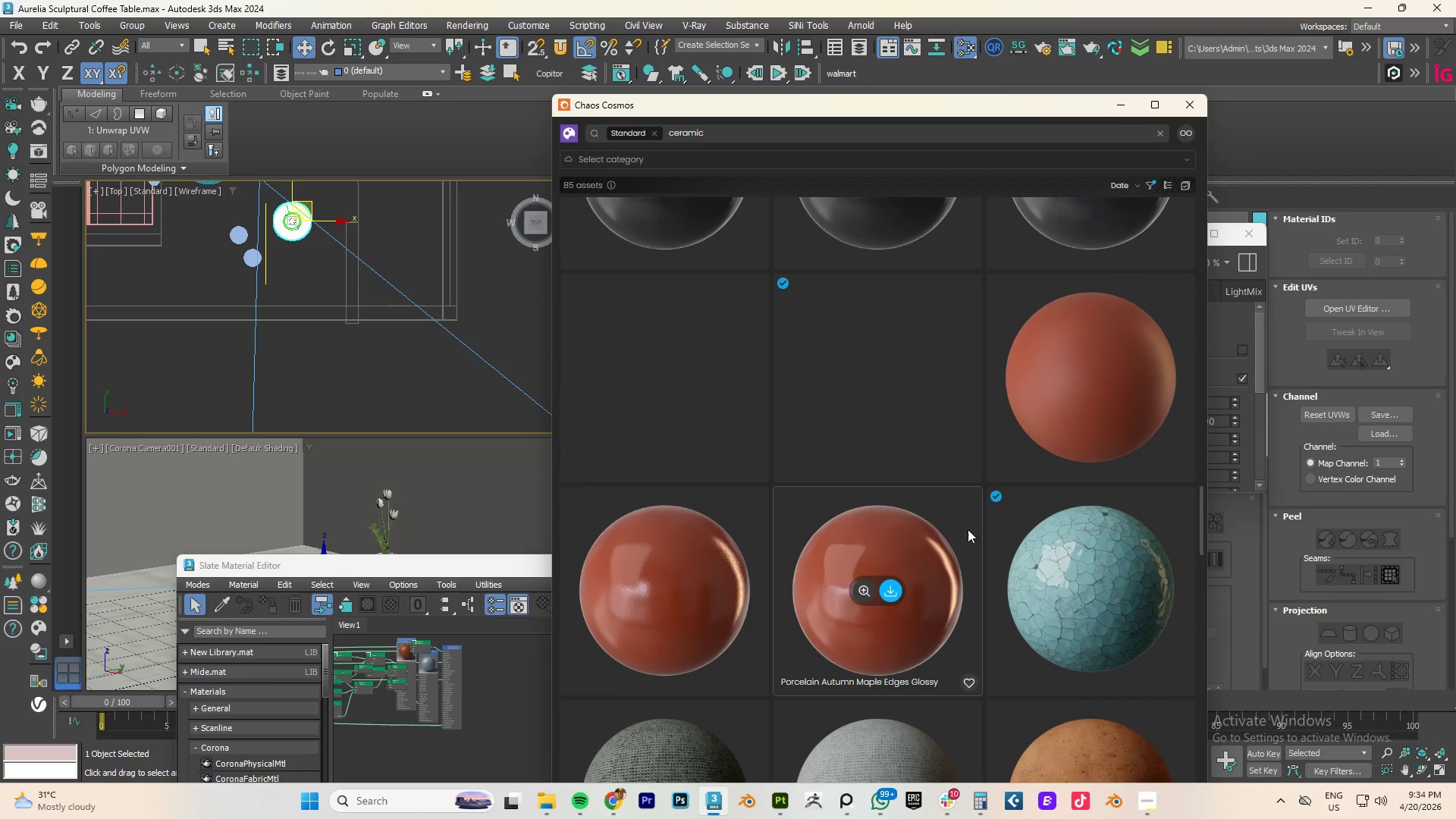 
wait(5.23)
 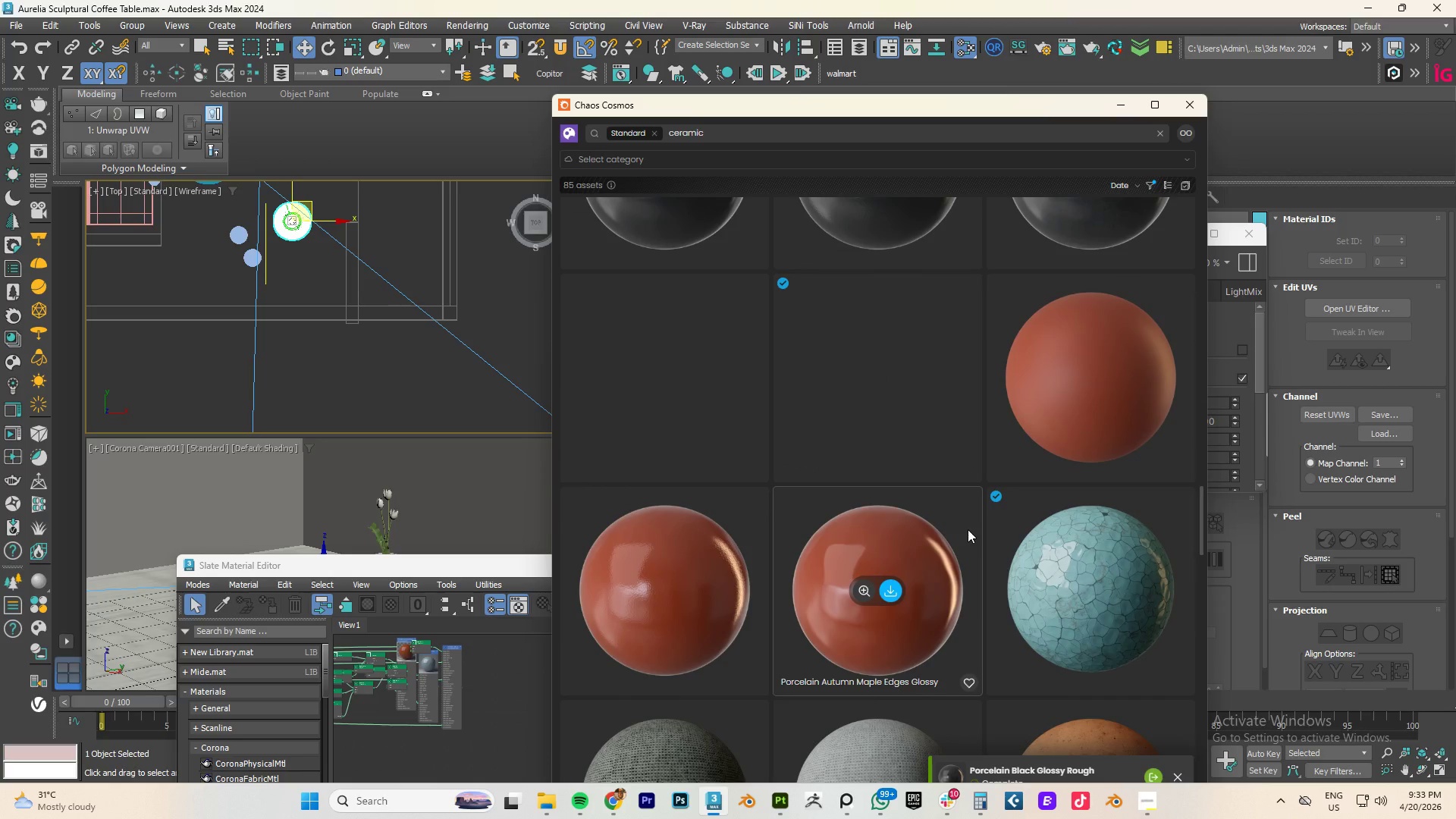 
mouse_move([967, 485])
 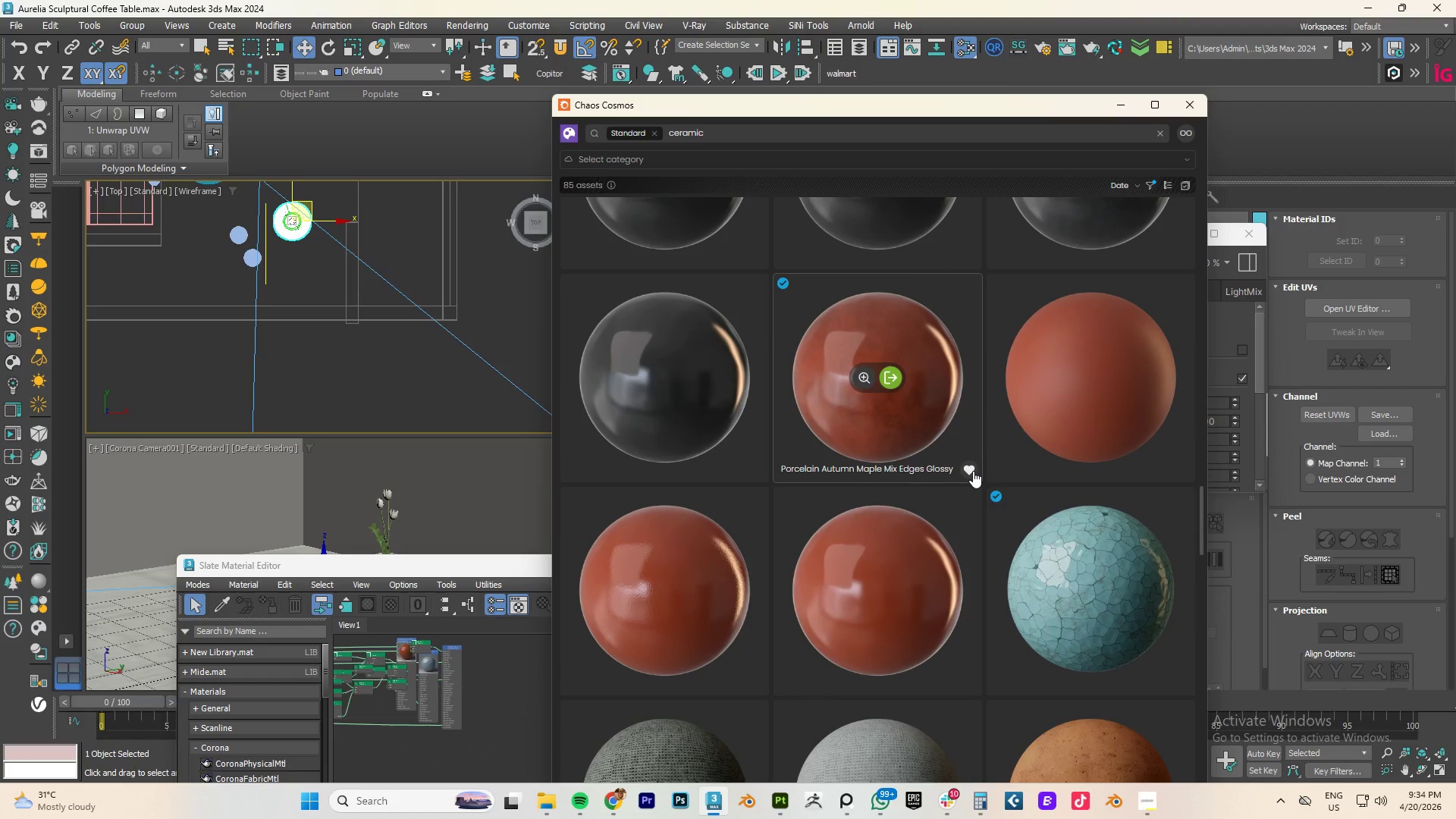 
mouse_move([1037, 477])
 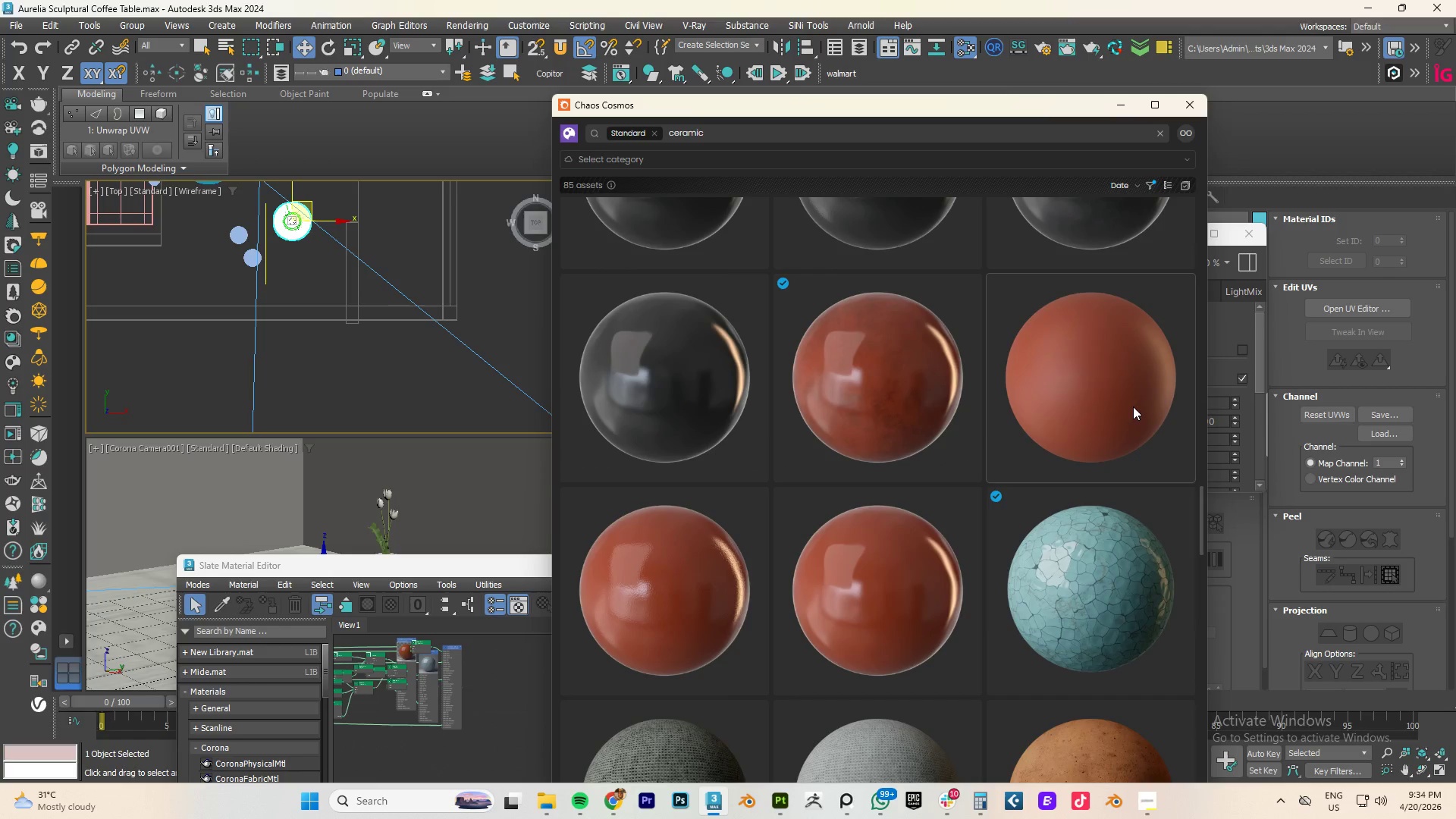 
wait(5.28)
 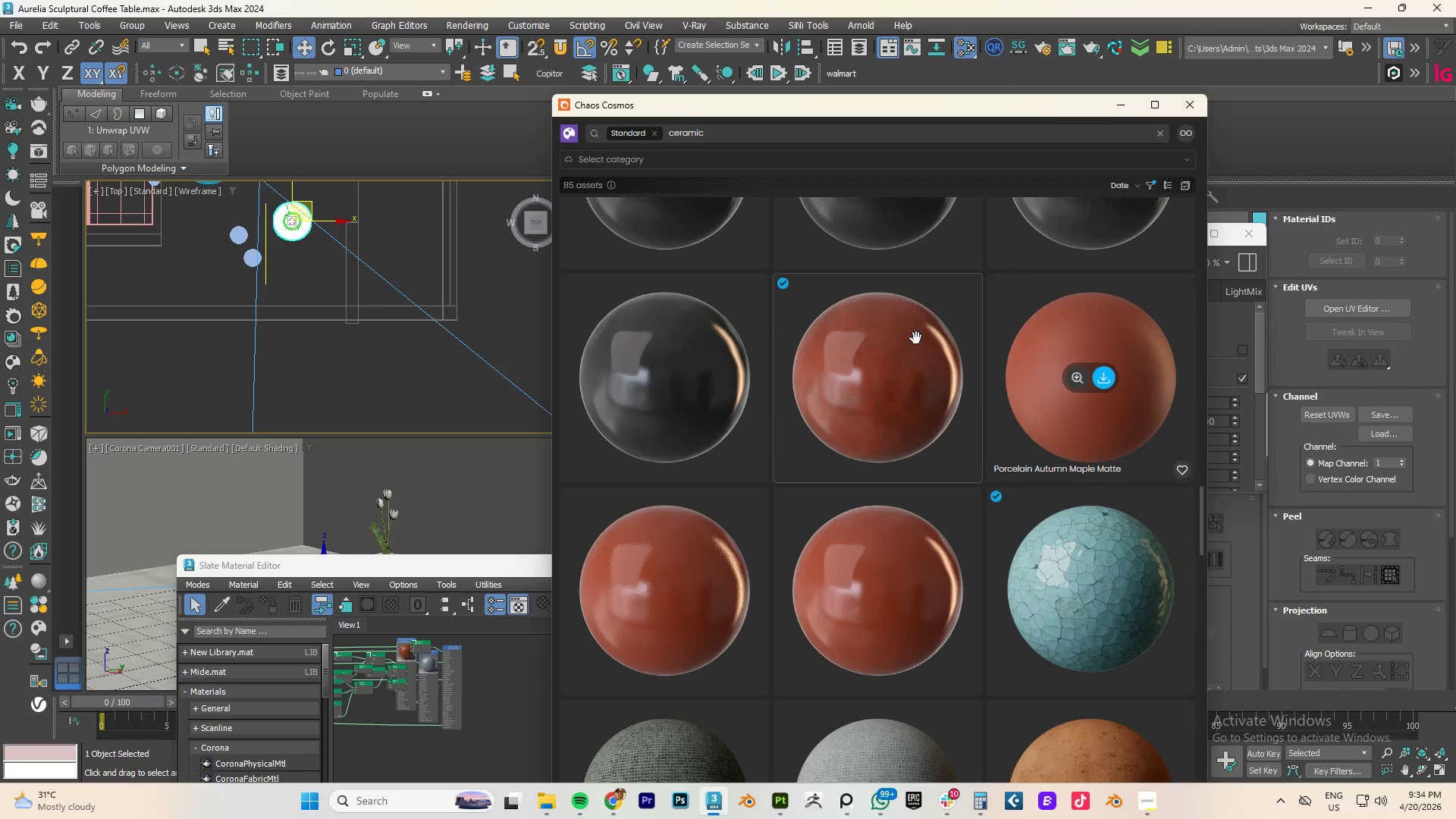 
scroll: coordinate [989, 504], scroll_direction: down, amount: 7.0
 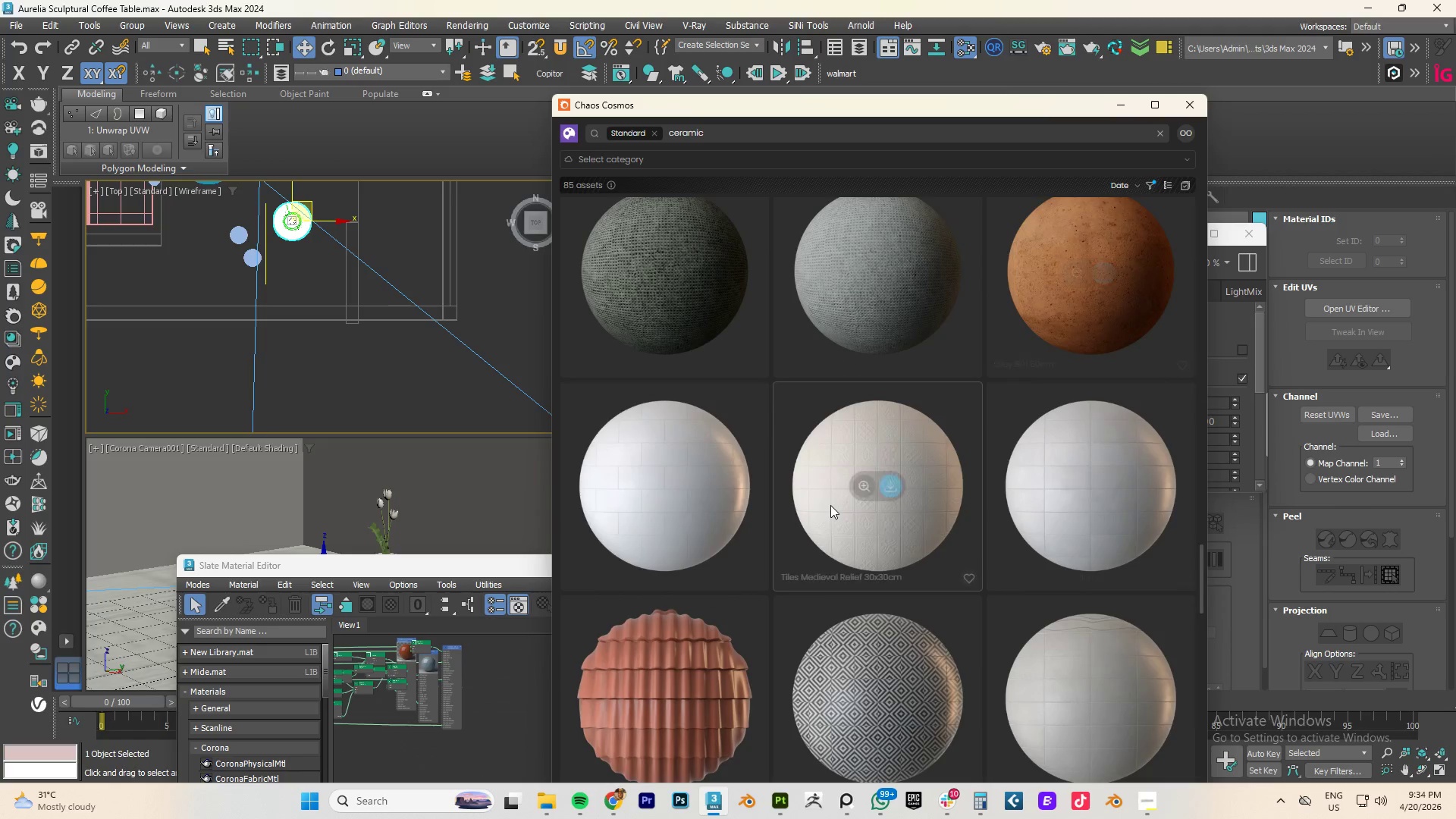 
scroll: coordinate [830, 505], scroll_direction: up, amount: 1.0
 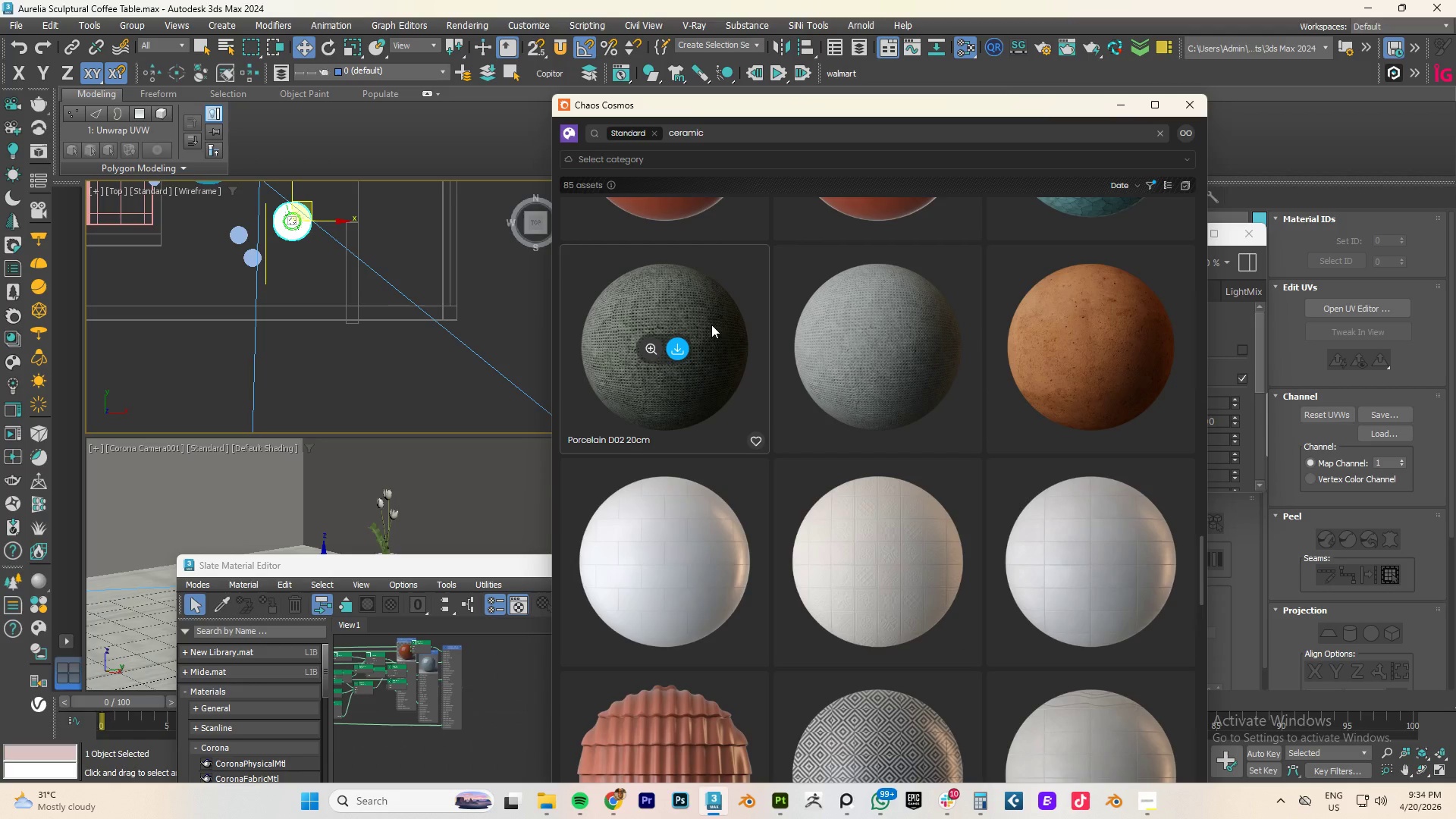 
wait(6.39)
 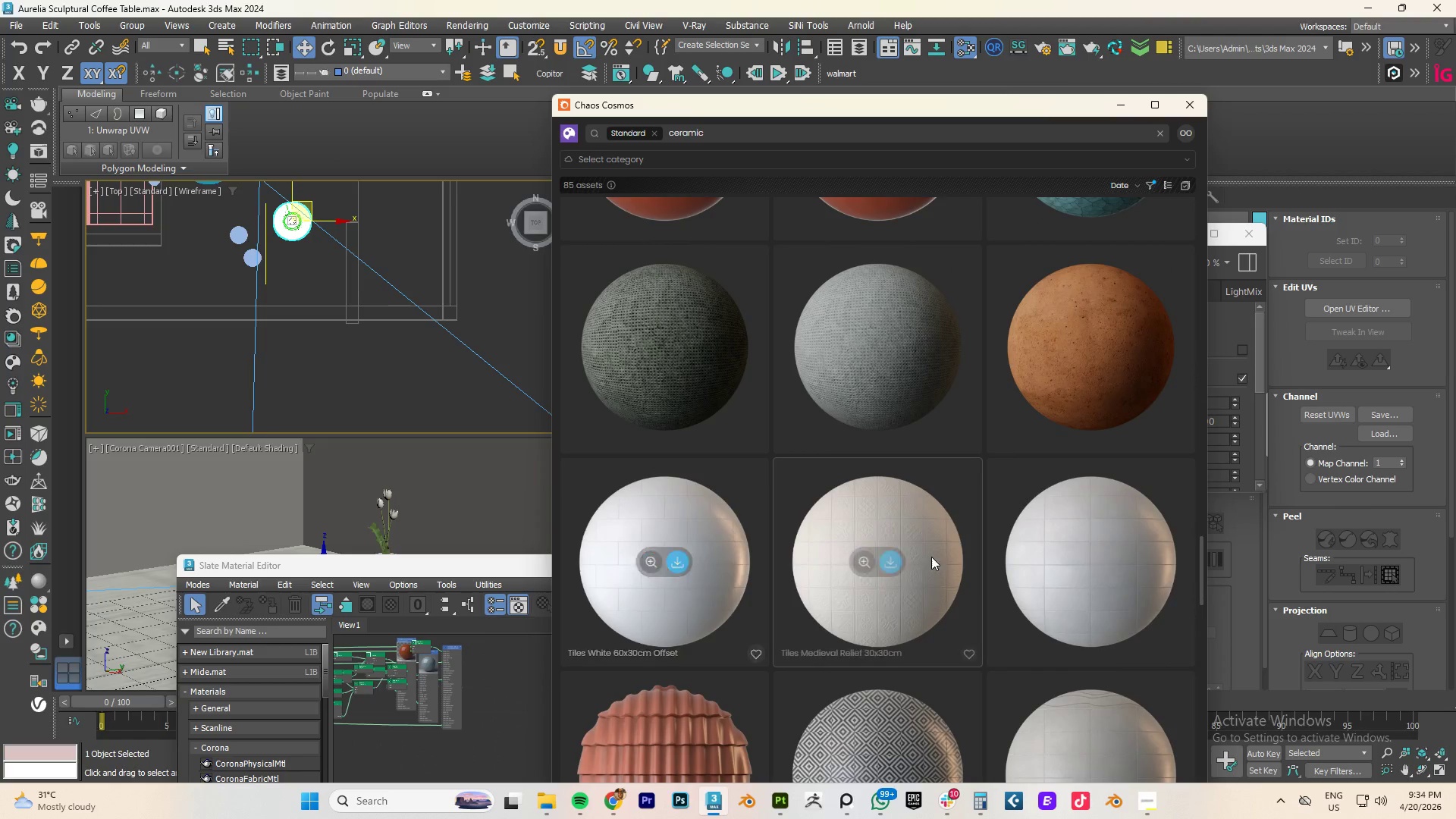 
scroll: coordinate [904, 328], scroll_direction: up, amount: 2.0
 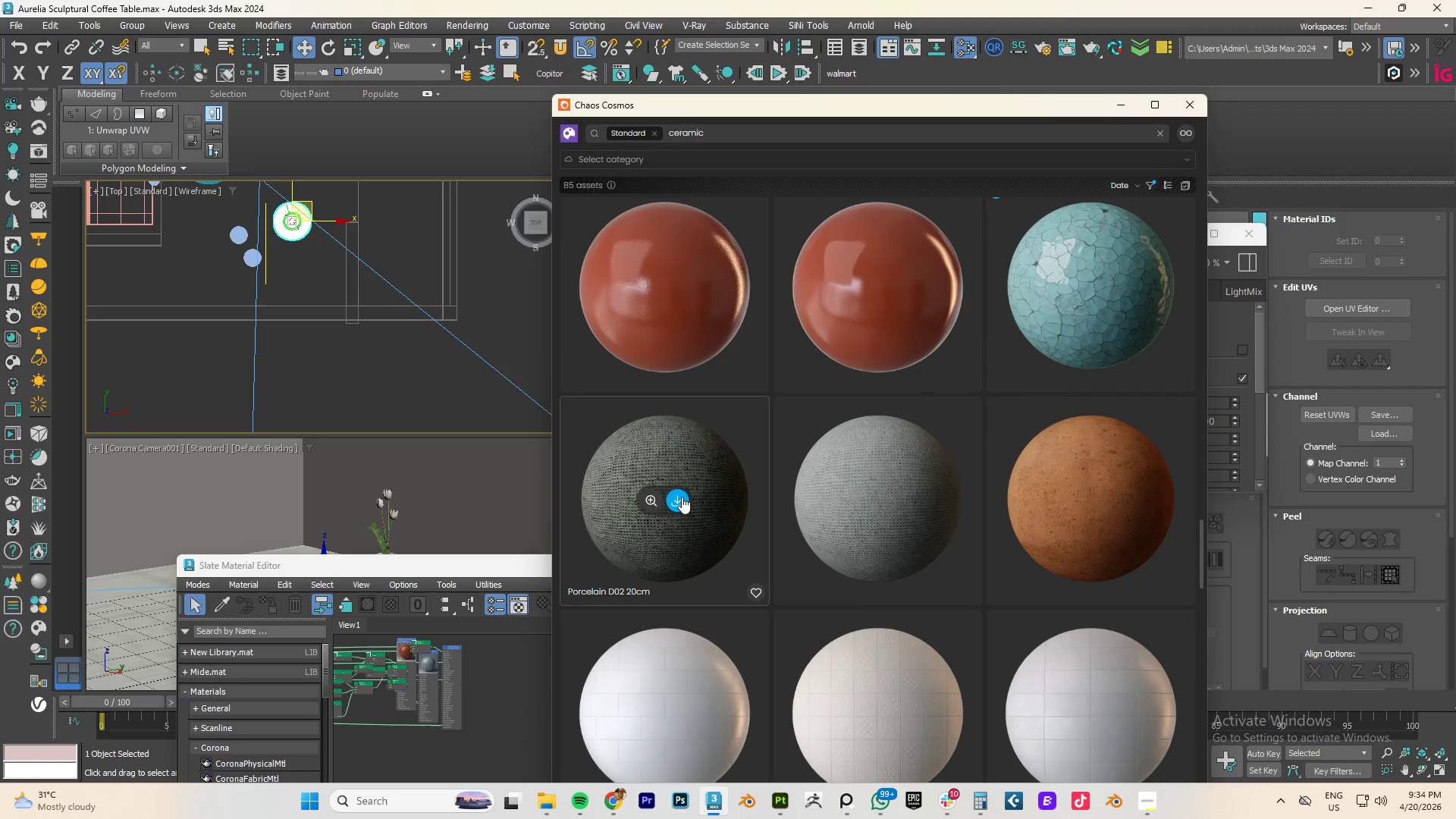 
wait(5.17)
 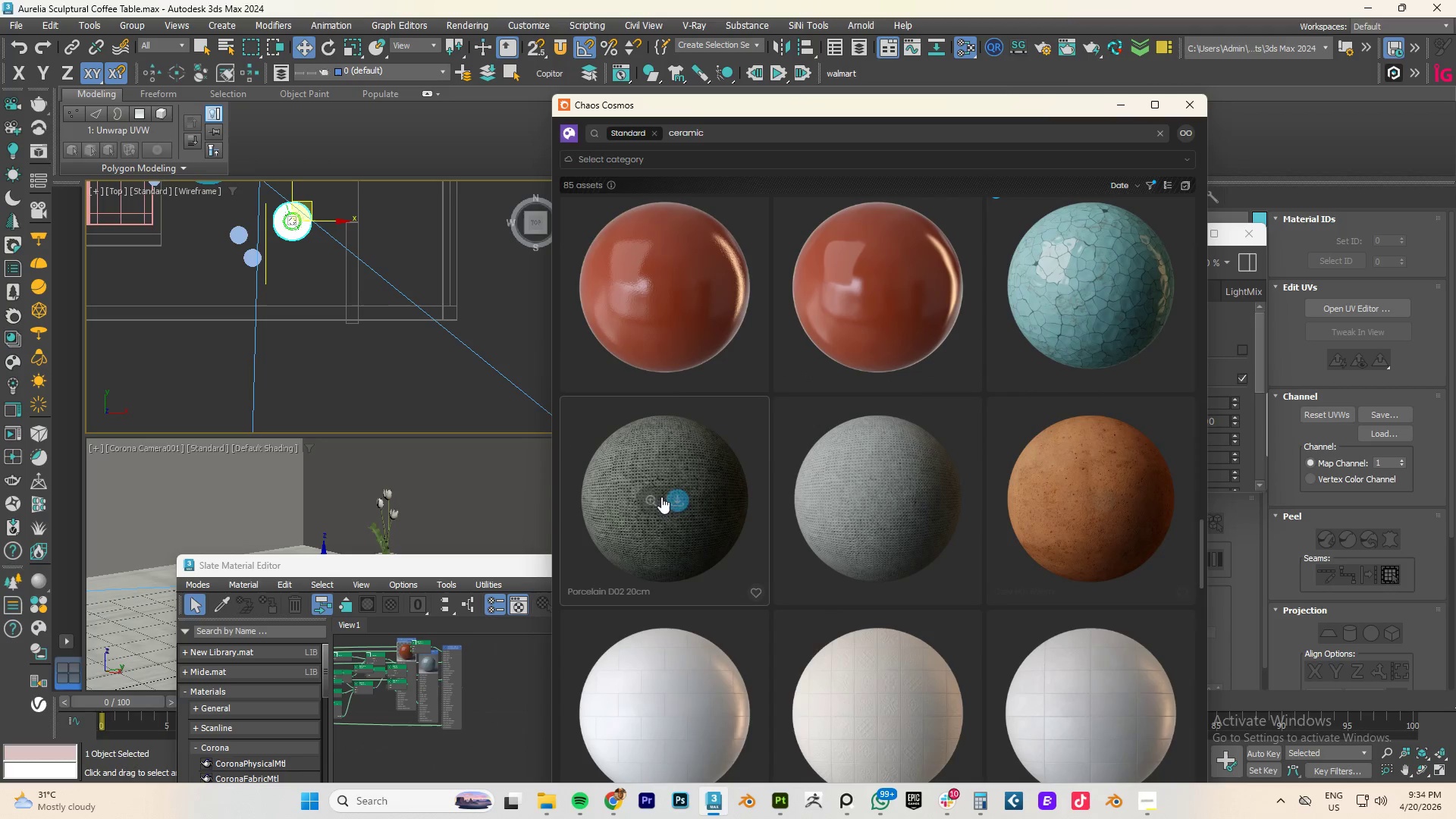 
scroll: coordinate [1119, 375], scroll_direction: up, amount: 4.0
 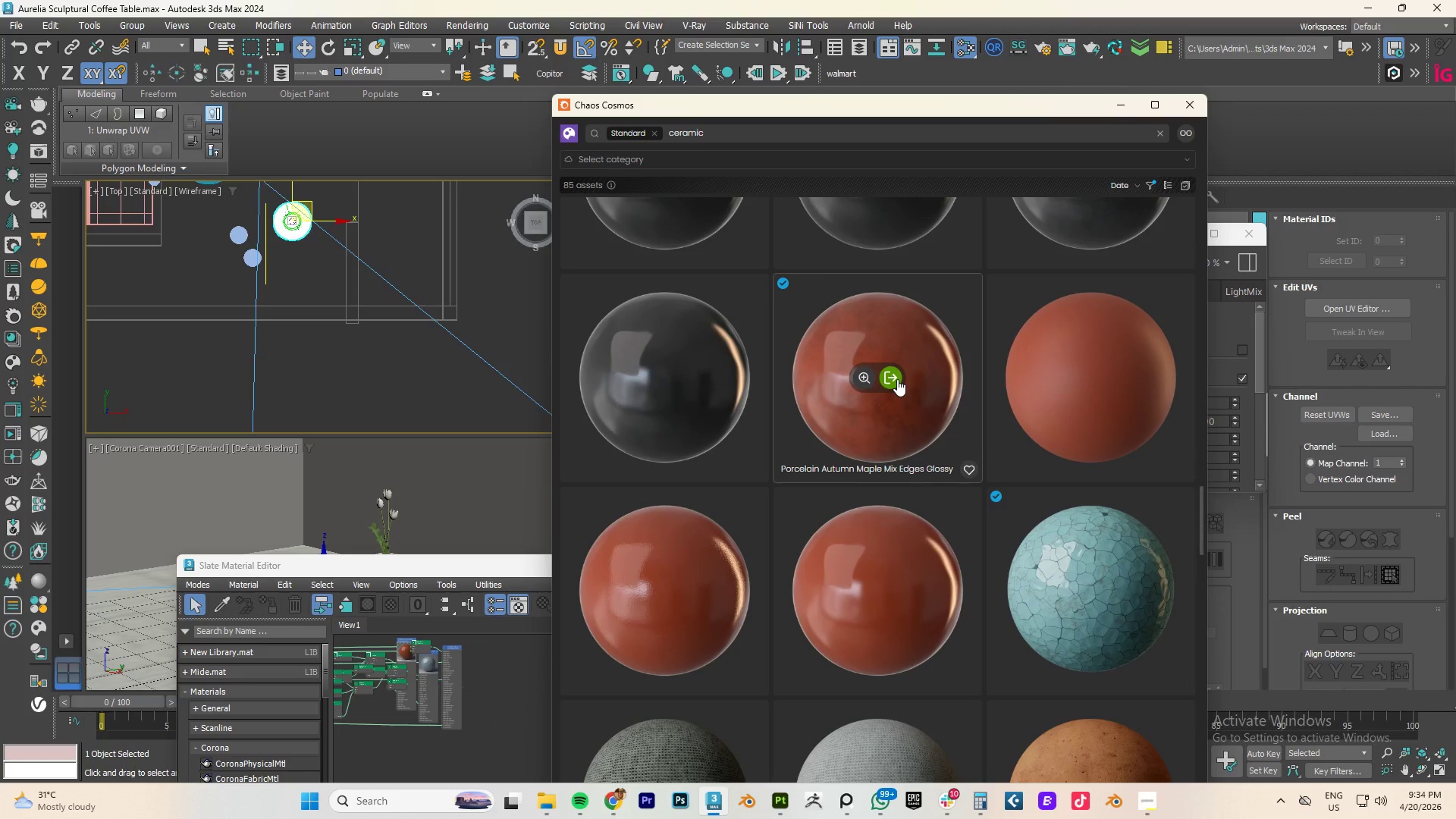 
left_click_drag(start_coordinate=[896, 379], to_coordinate=[854, 397])
 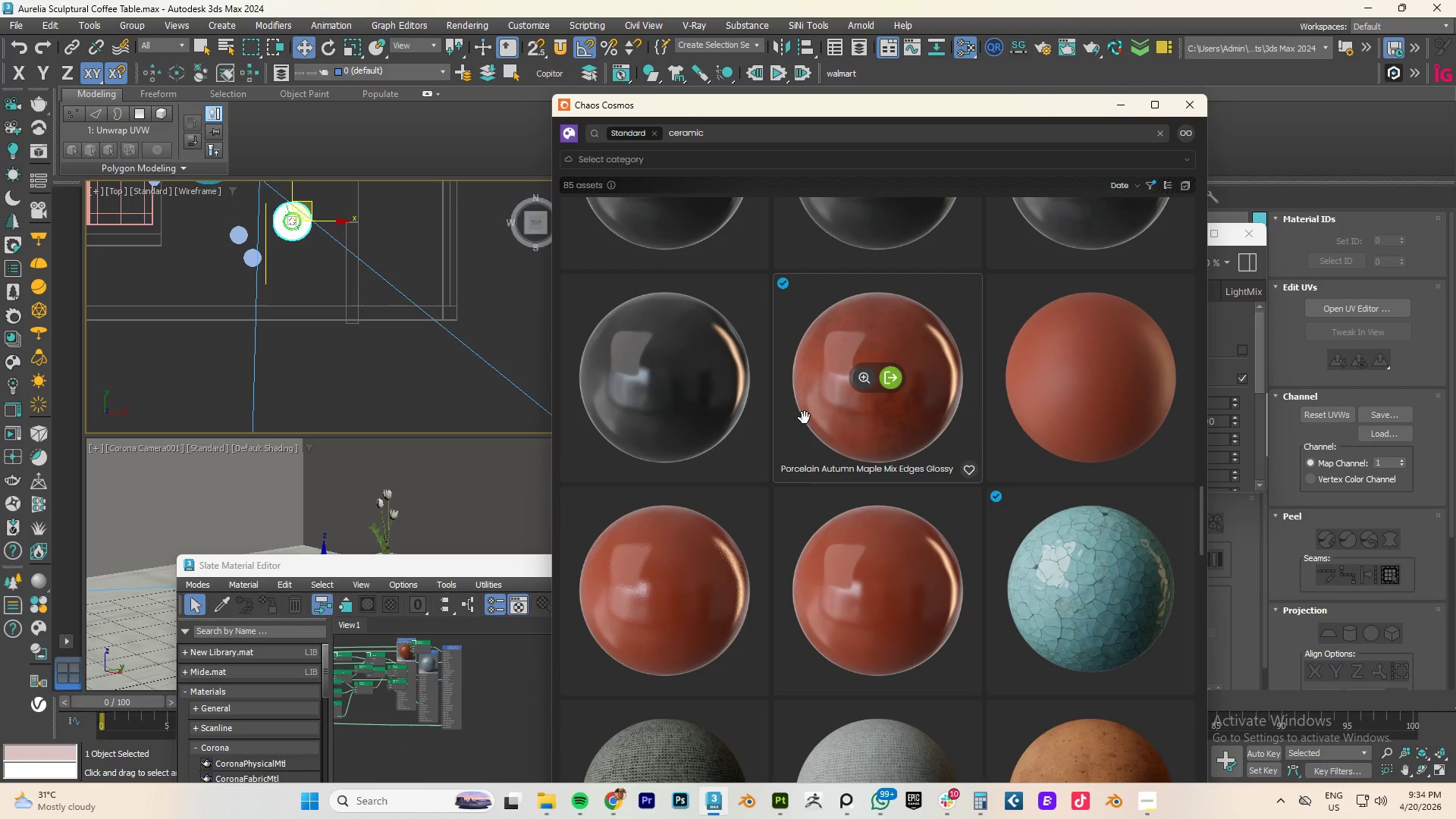 
mouse_move([723, 435])
 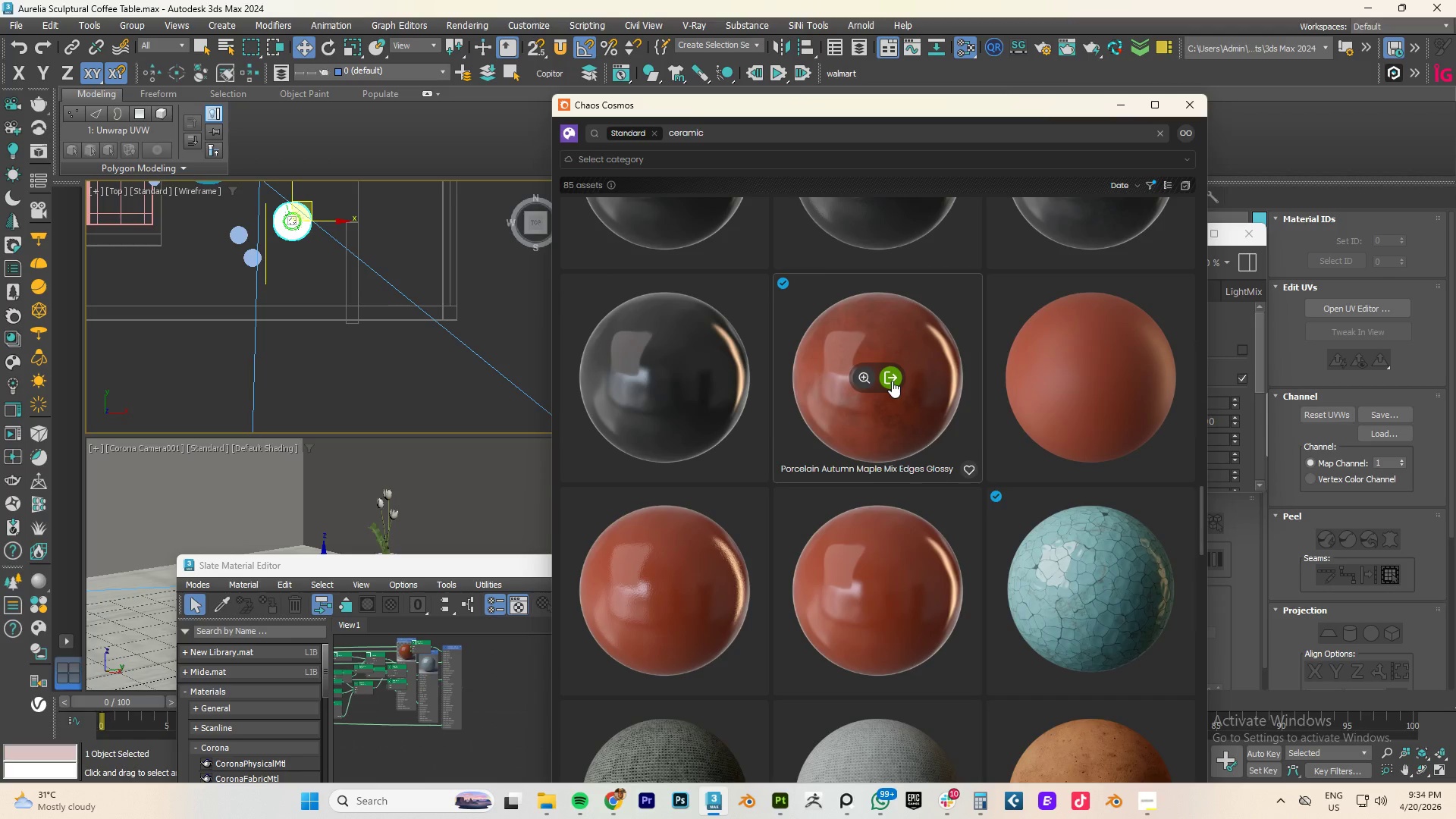 
wait(5.69)
 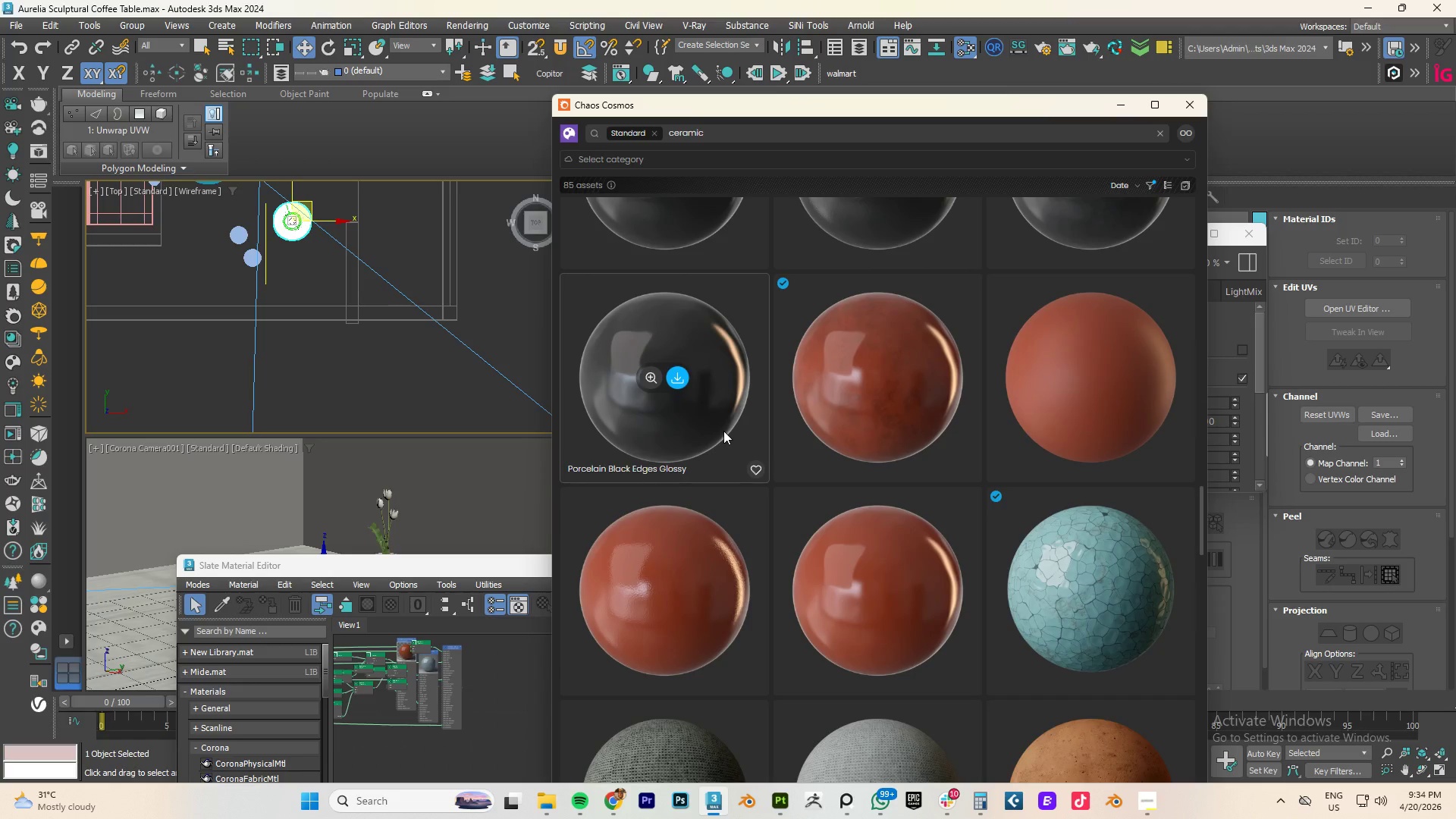 
left_click_drag(start_coordinate=[472, 571], to_coordinate=[449, 475])
 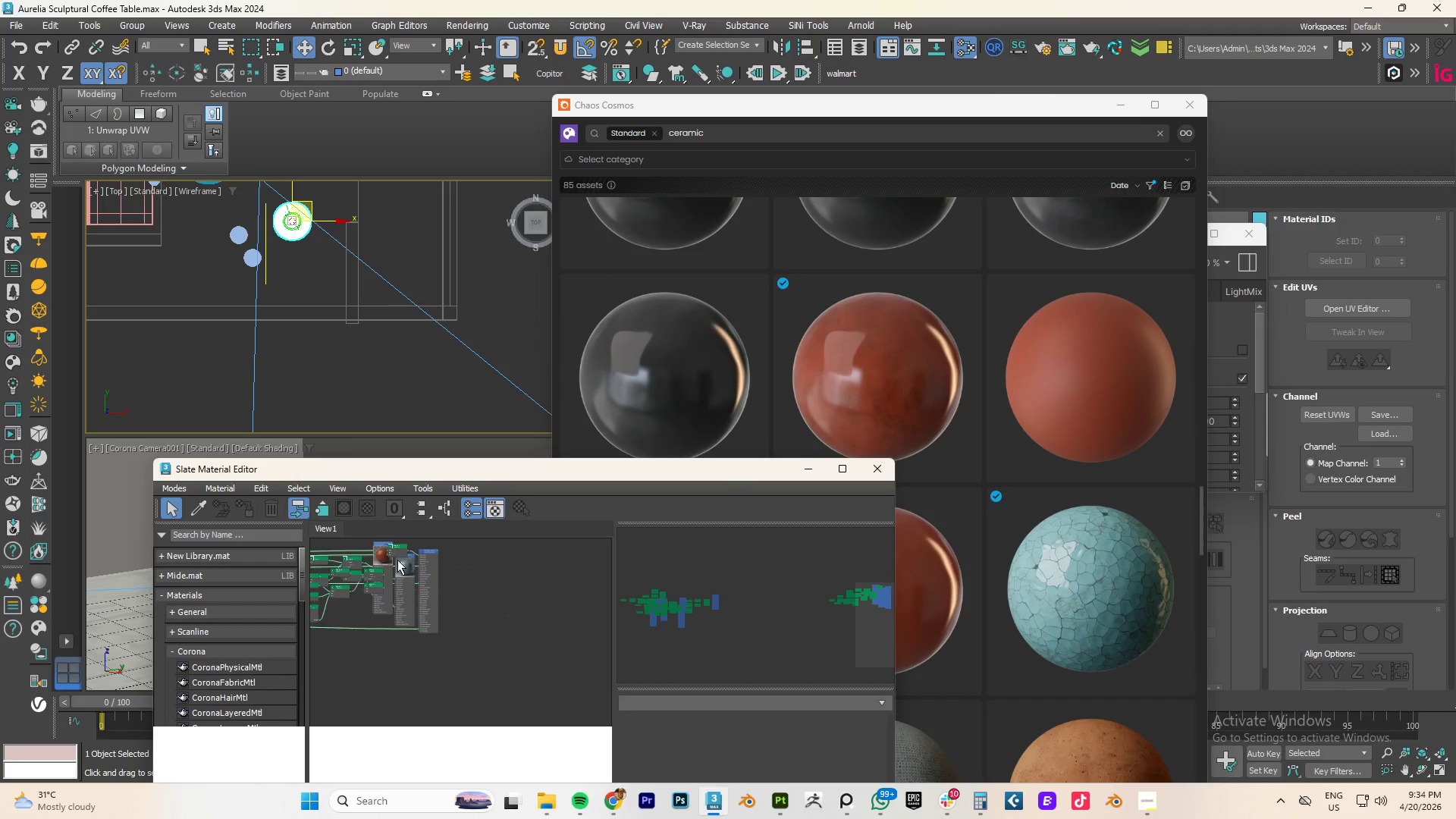 
scroll: coordinate [402, 652], scroll_direction: up, amount: 9.0
 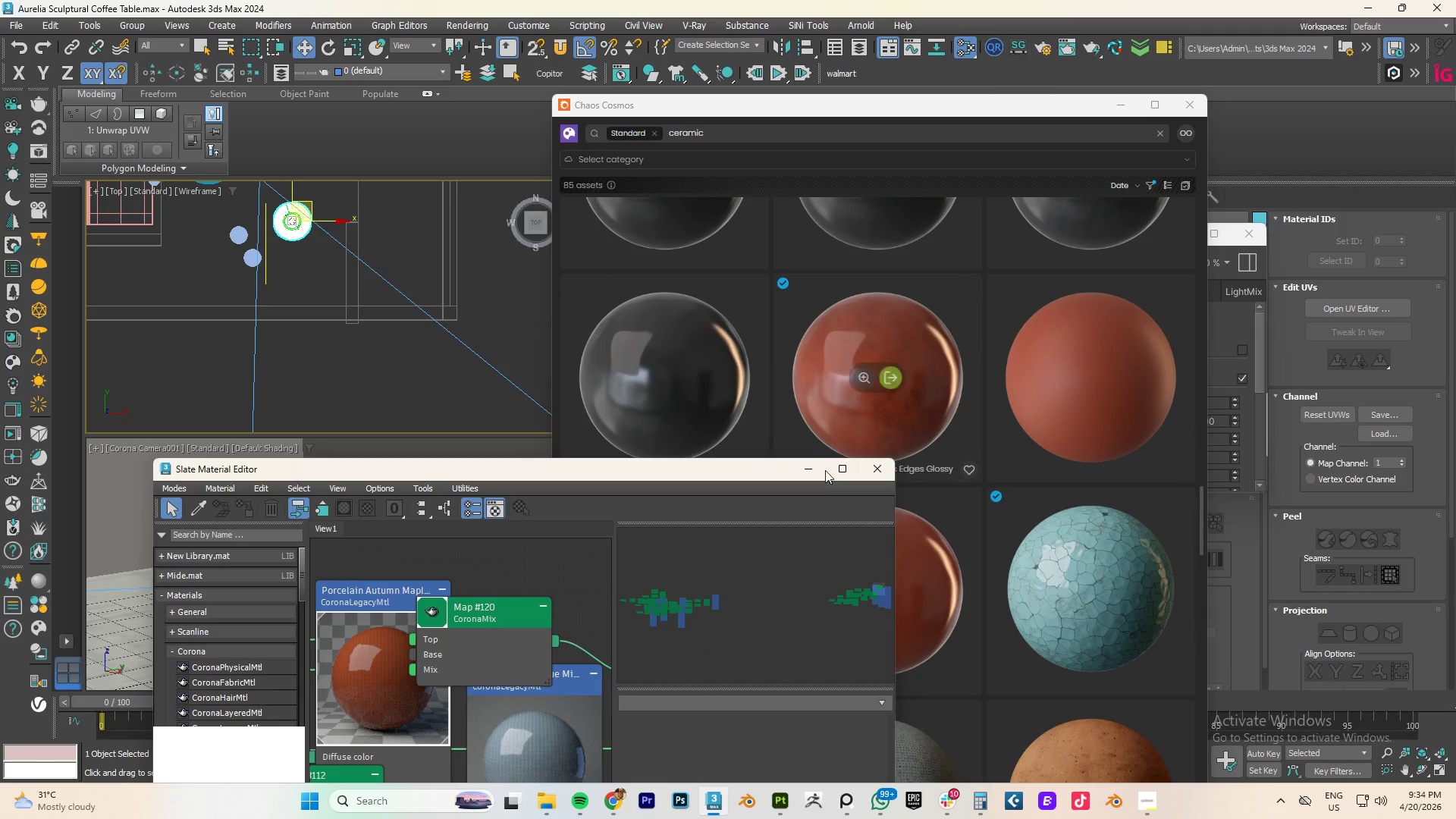 
left_click_drag(start_coordinate=[748, 466], to_coordinate=[700, 526])
 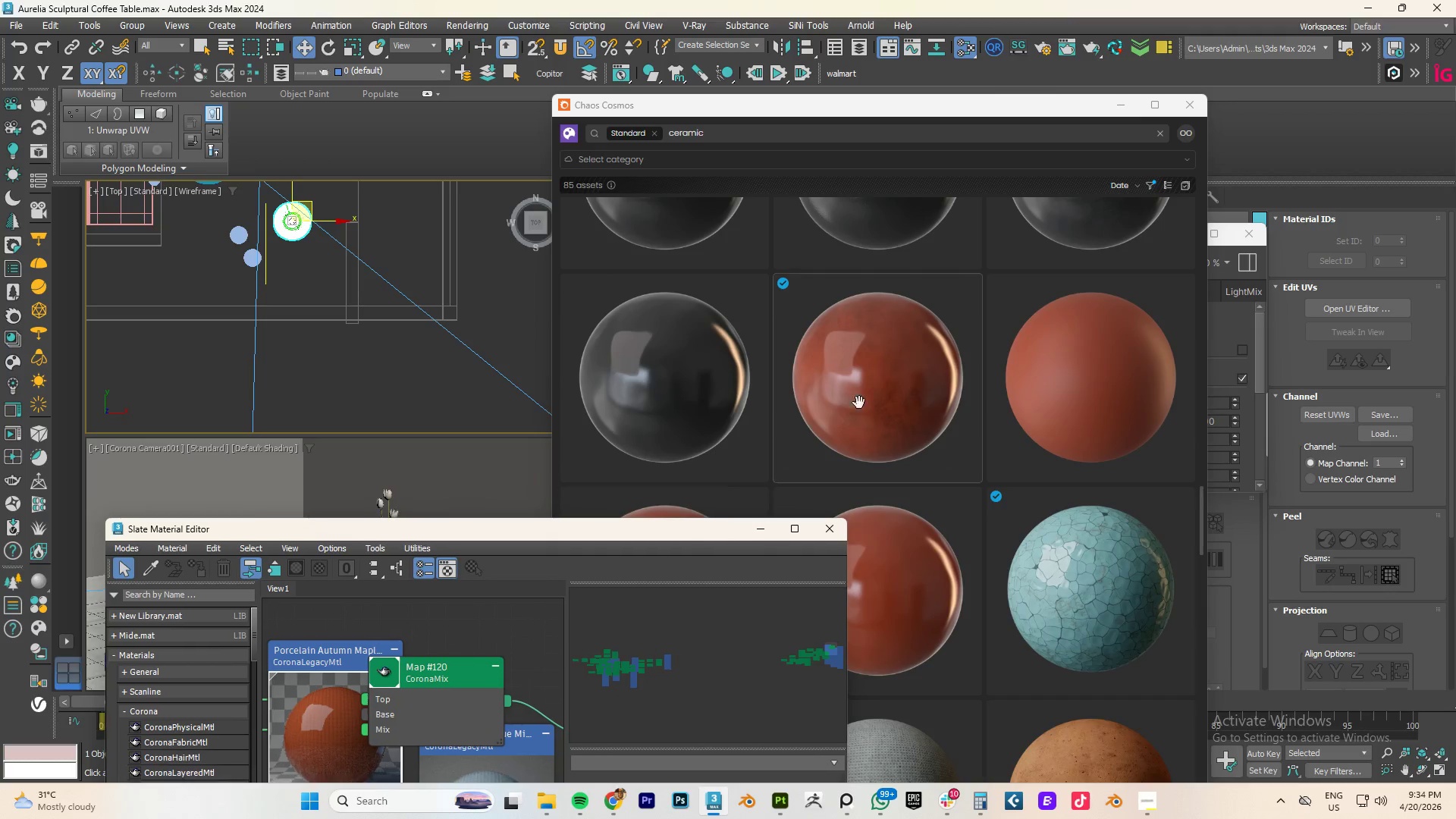 
mouse_move([896, 359])
 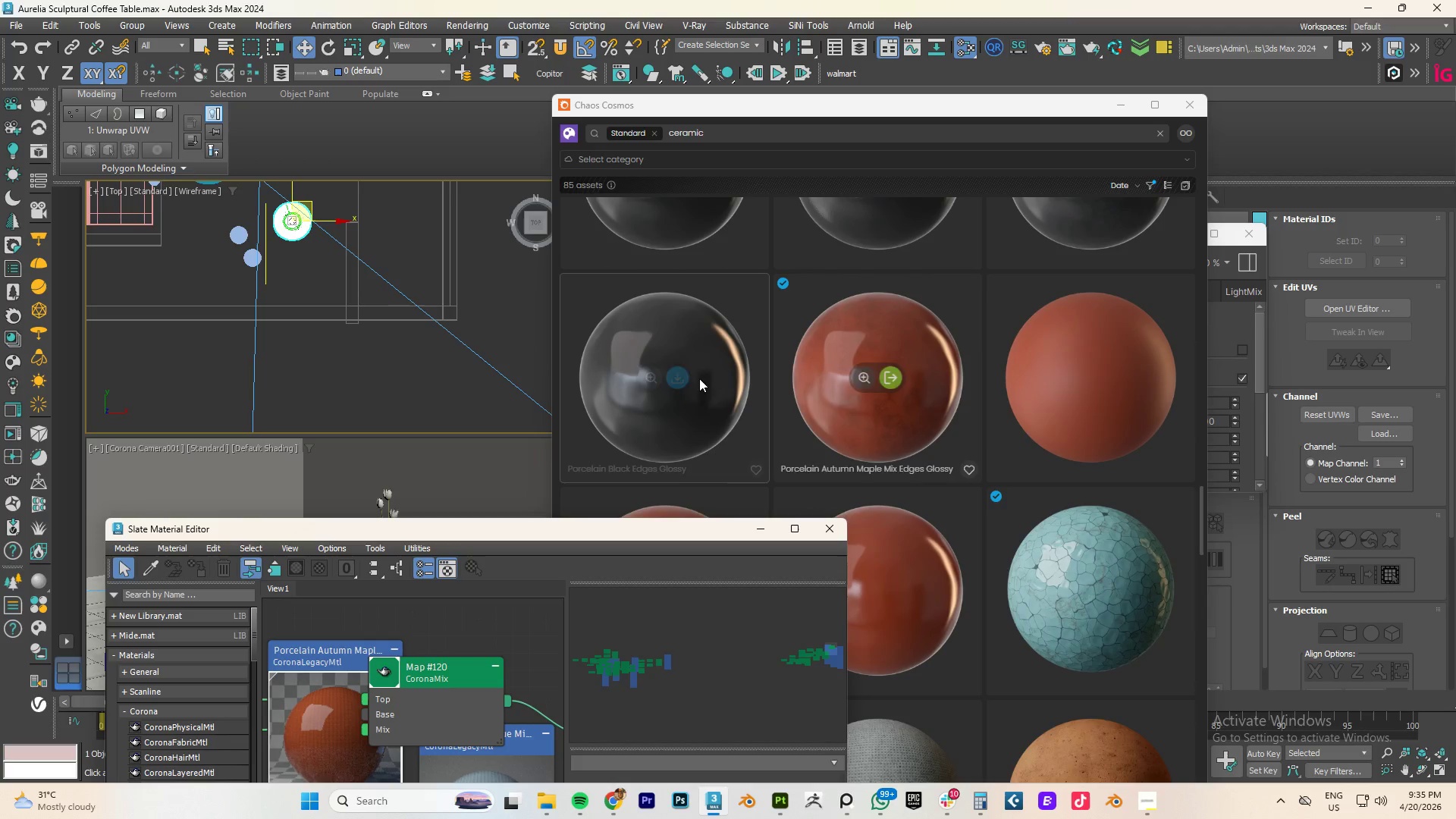 
scroll: coordinate [684, 369], scroll_direction: up, amount: 4.0
 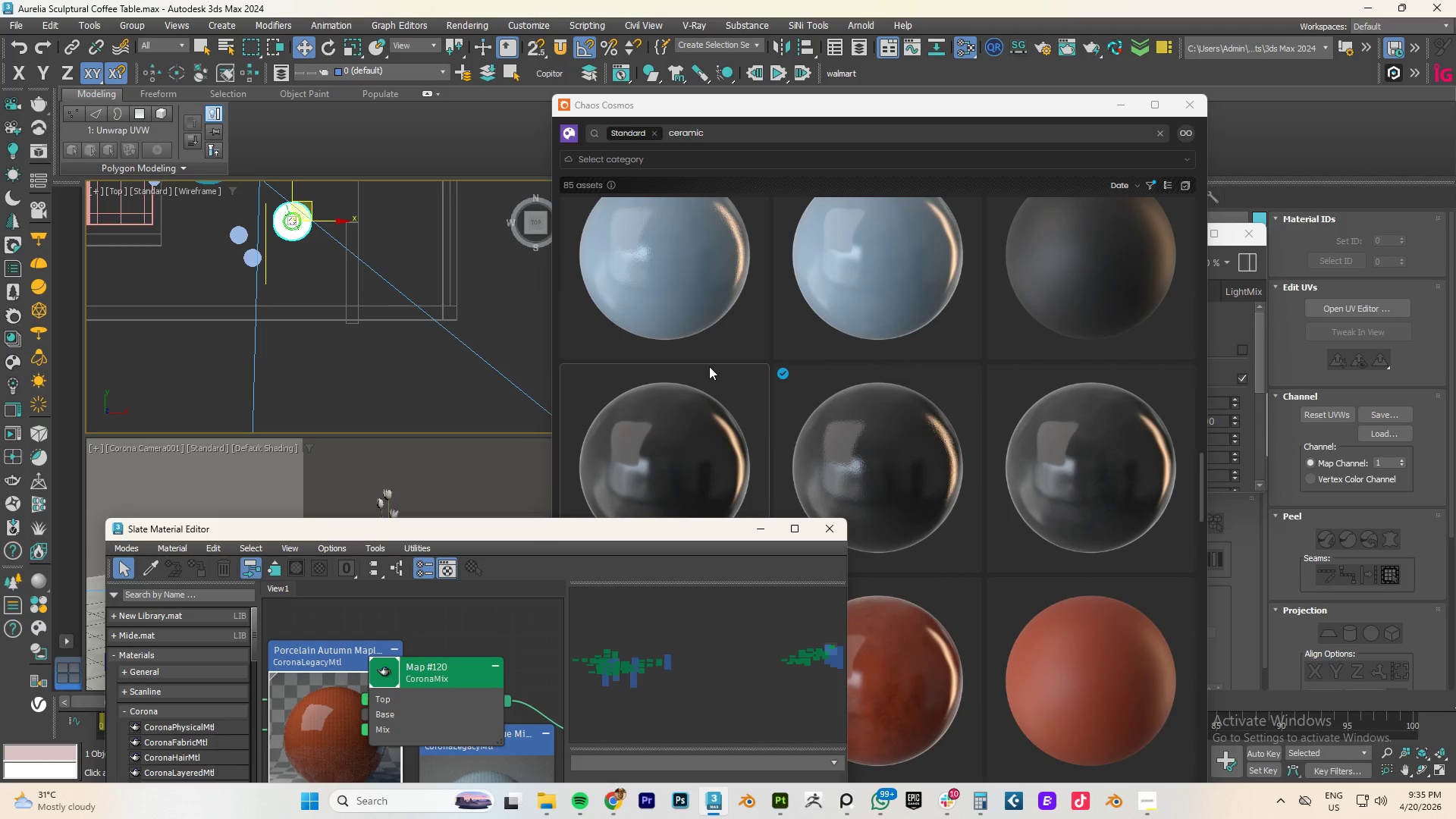 
scroll: coordinate [915, 375], scroll_direction: down, amount: 6.0
 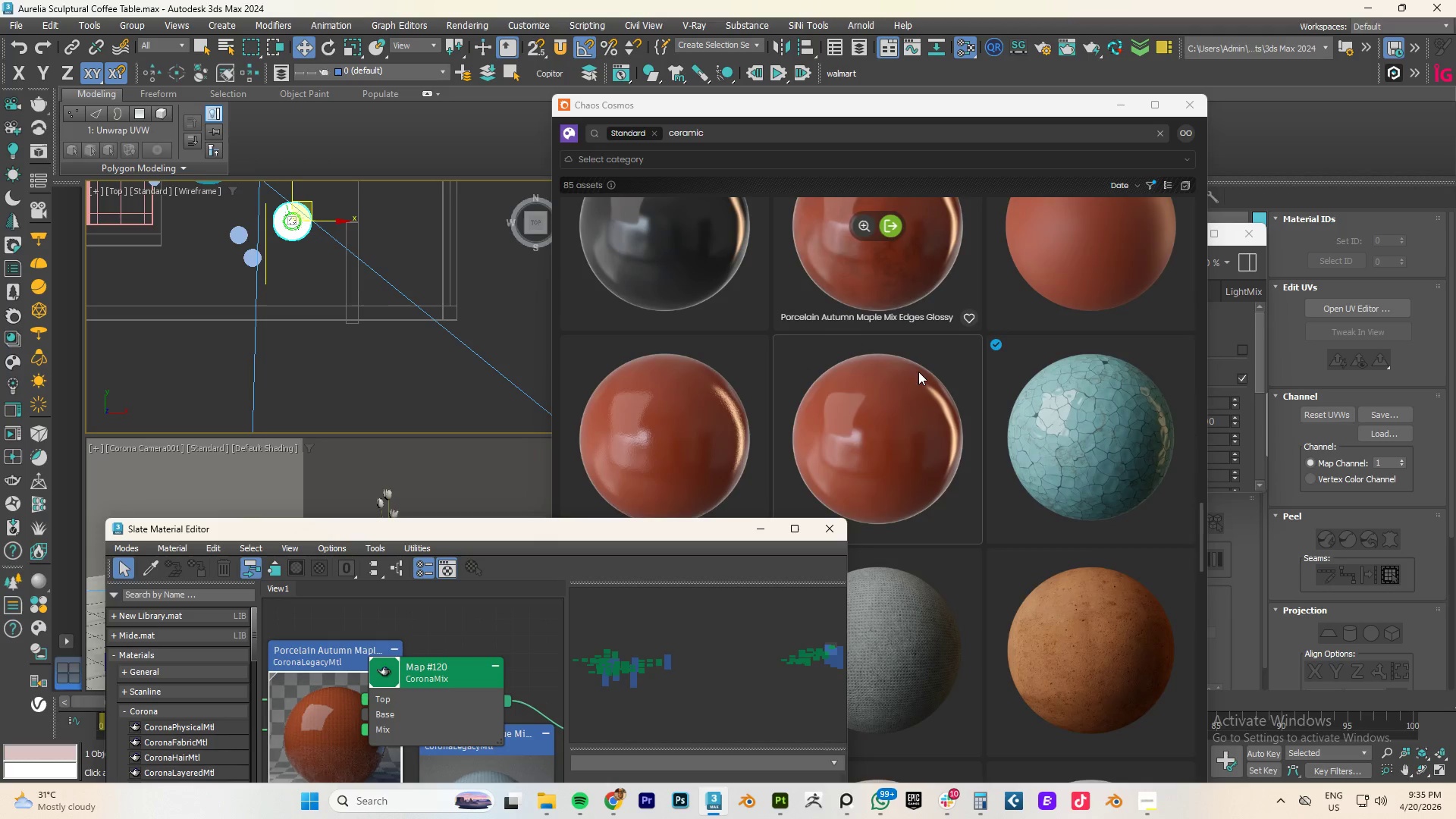 
scroll: coordinate [921, 370], scroll_direction: none, amount: 0.0
 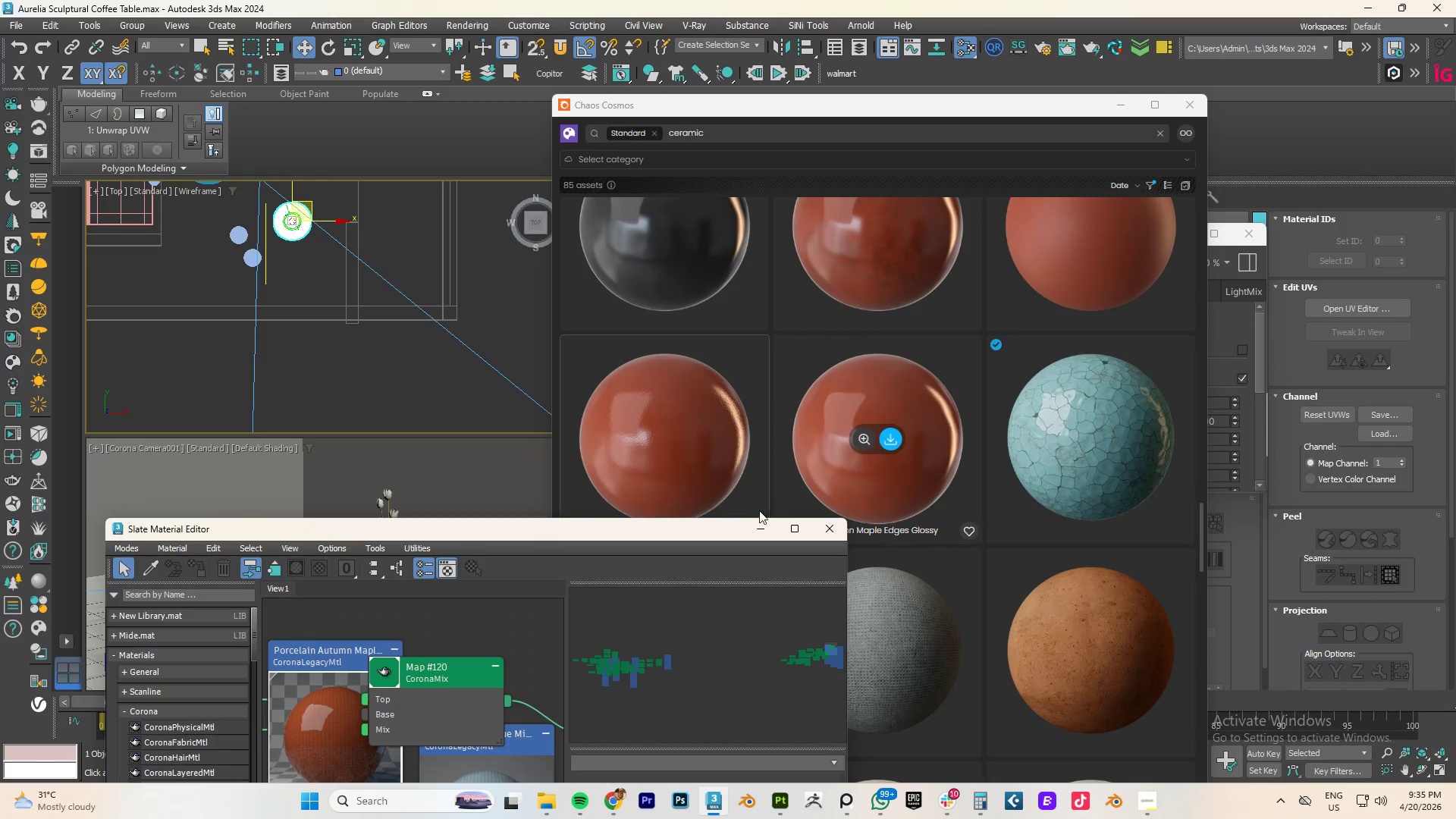 
scroll: coordinate [911, 340], scroll_direction: up, amount: 4.0
 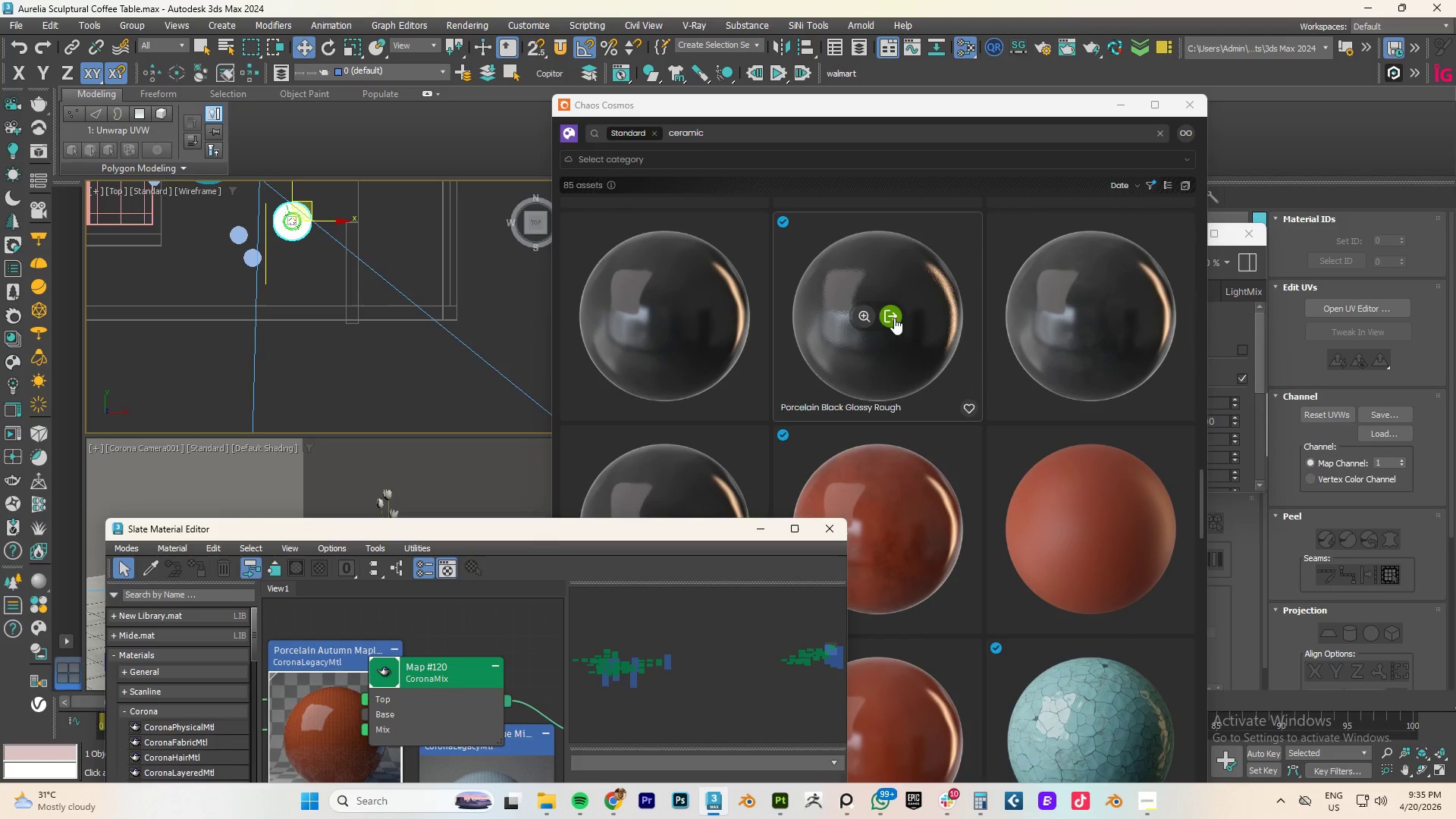 
scroll: coordinate [491, 673], scroll_direction: down, amount: 8.0
 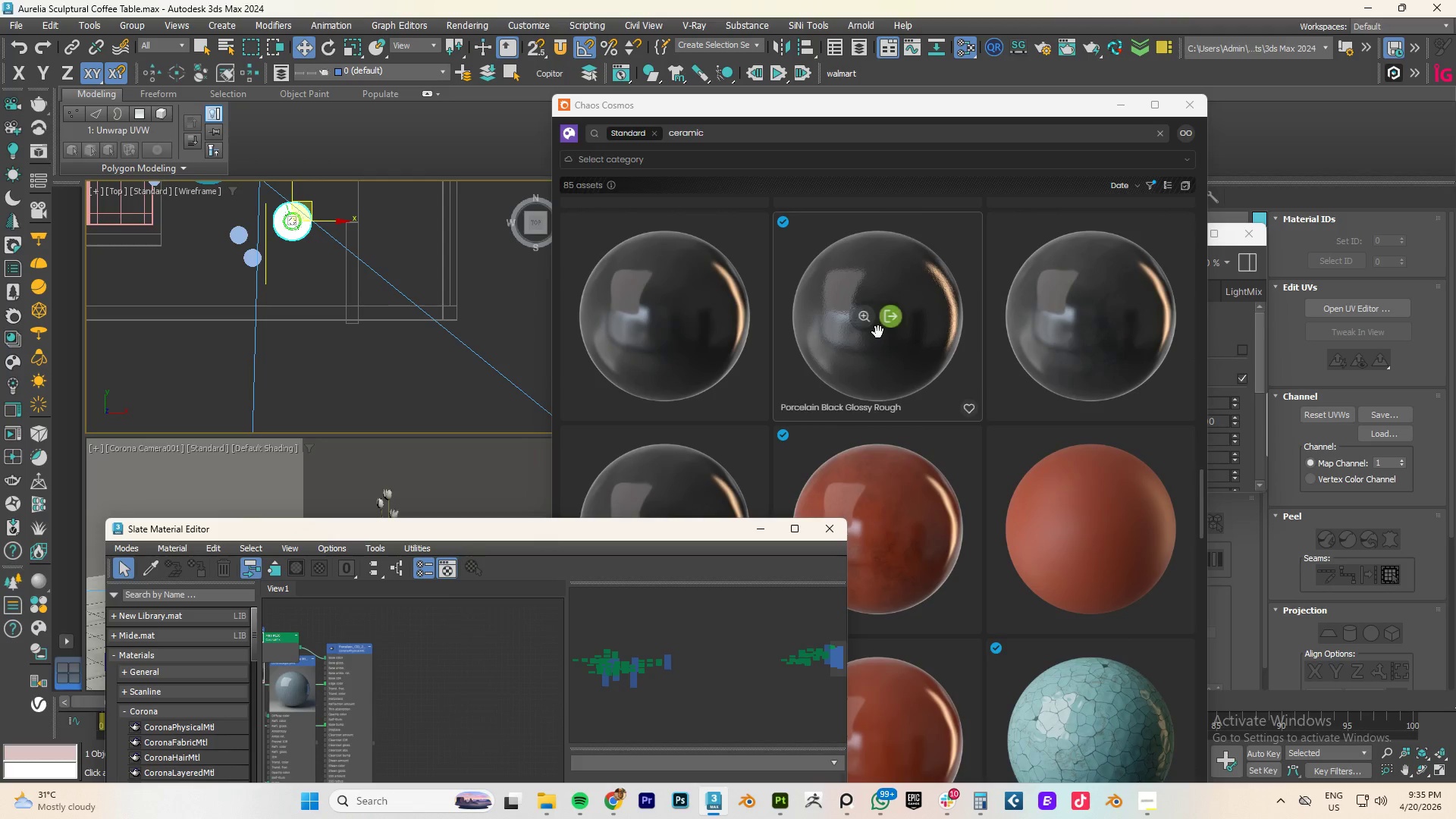 
left_click_drag(start_coordinate=[890, 327], to_coordinate=[439, 681])
 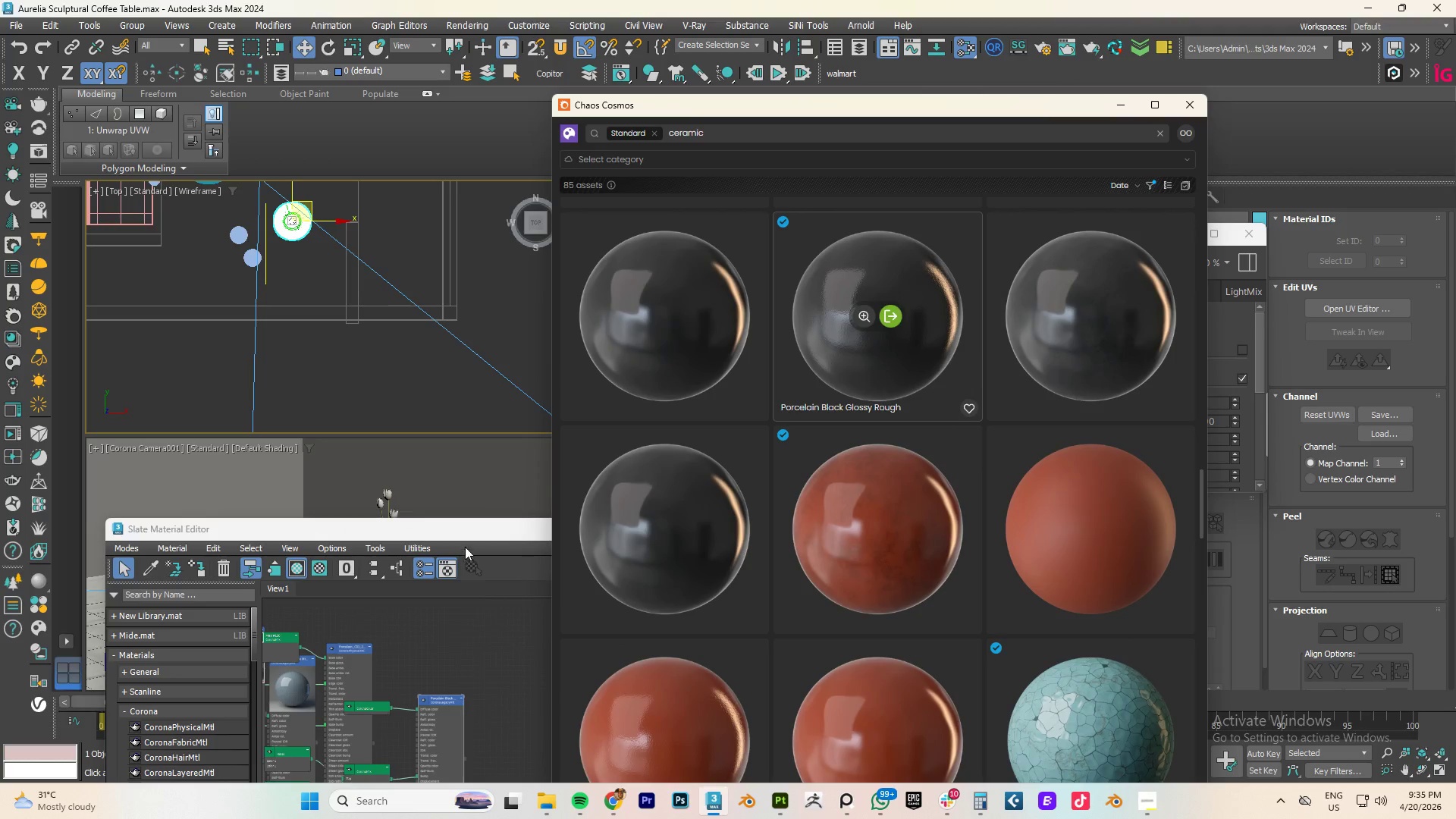 
left_click_drag(start_coordinate=[458, 526], to_coordinate=[1050, 291])
 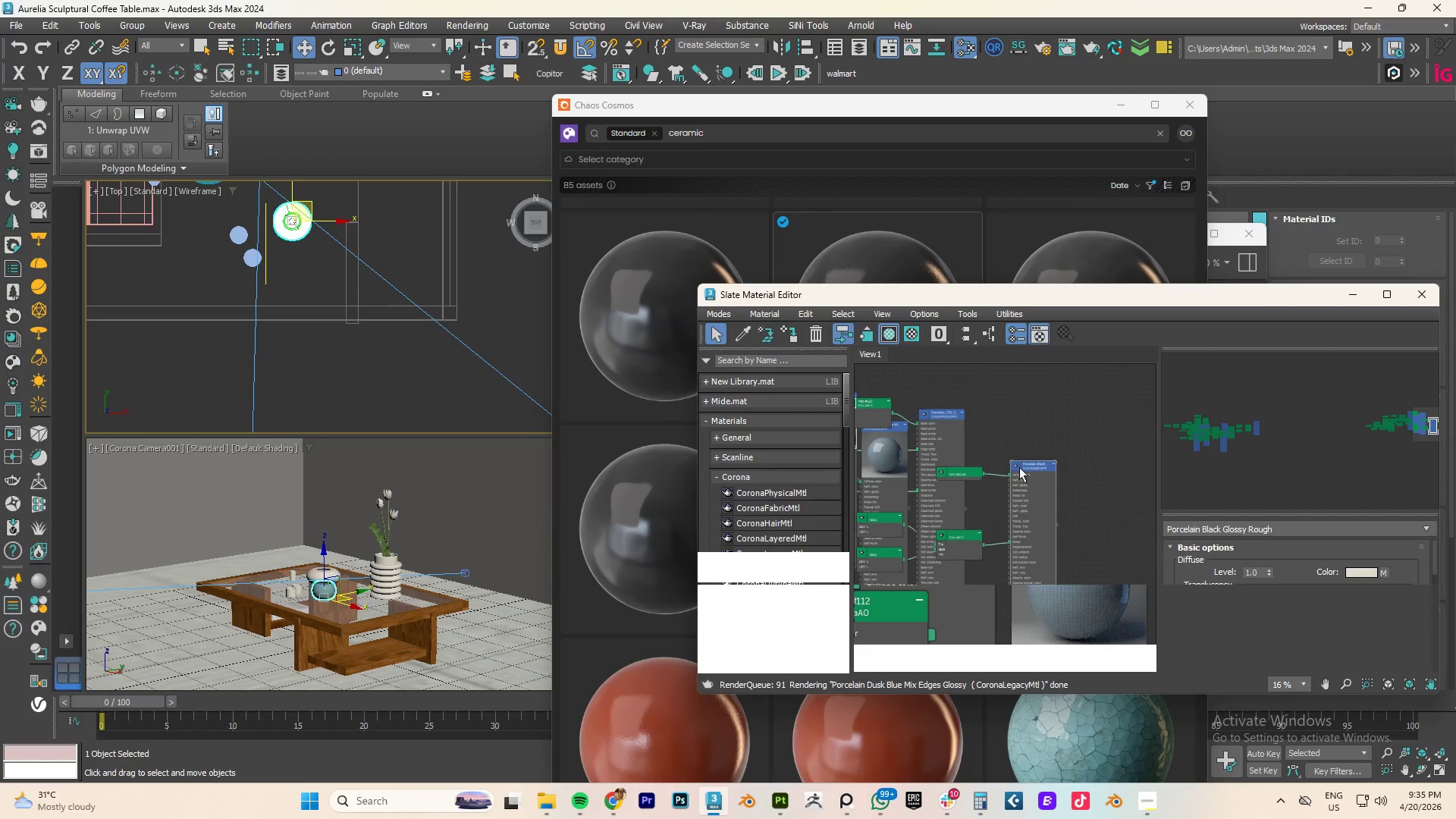 
right_click([1024, 469])
 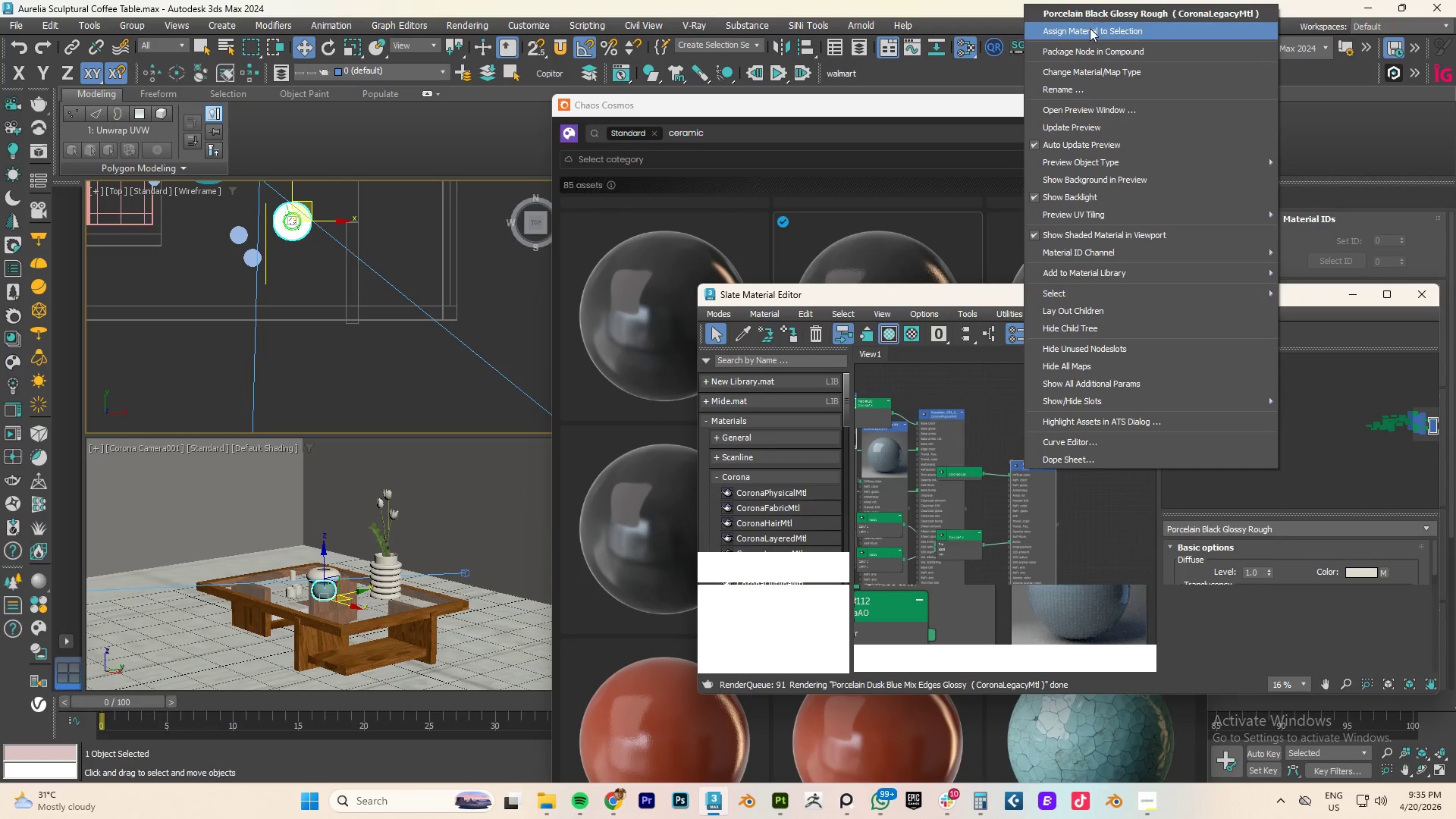 
left_click([1087, 31])
 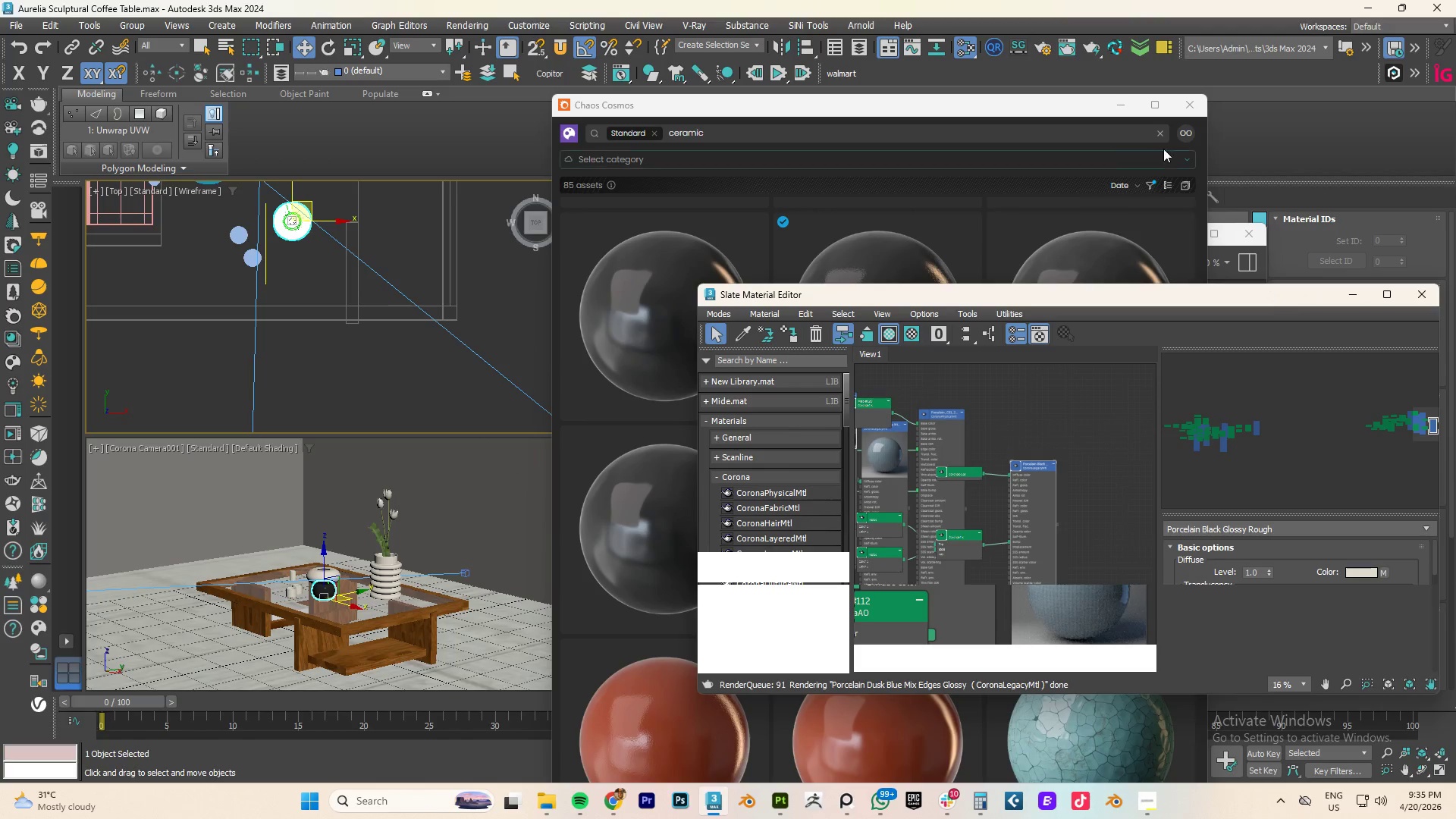 
left_click([1123, 102])
 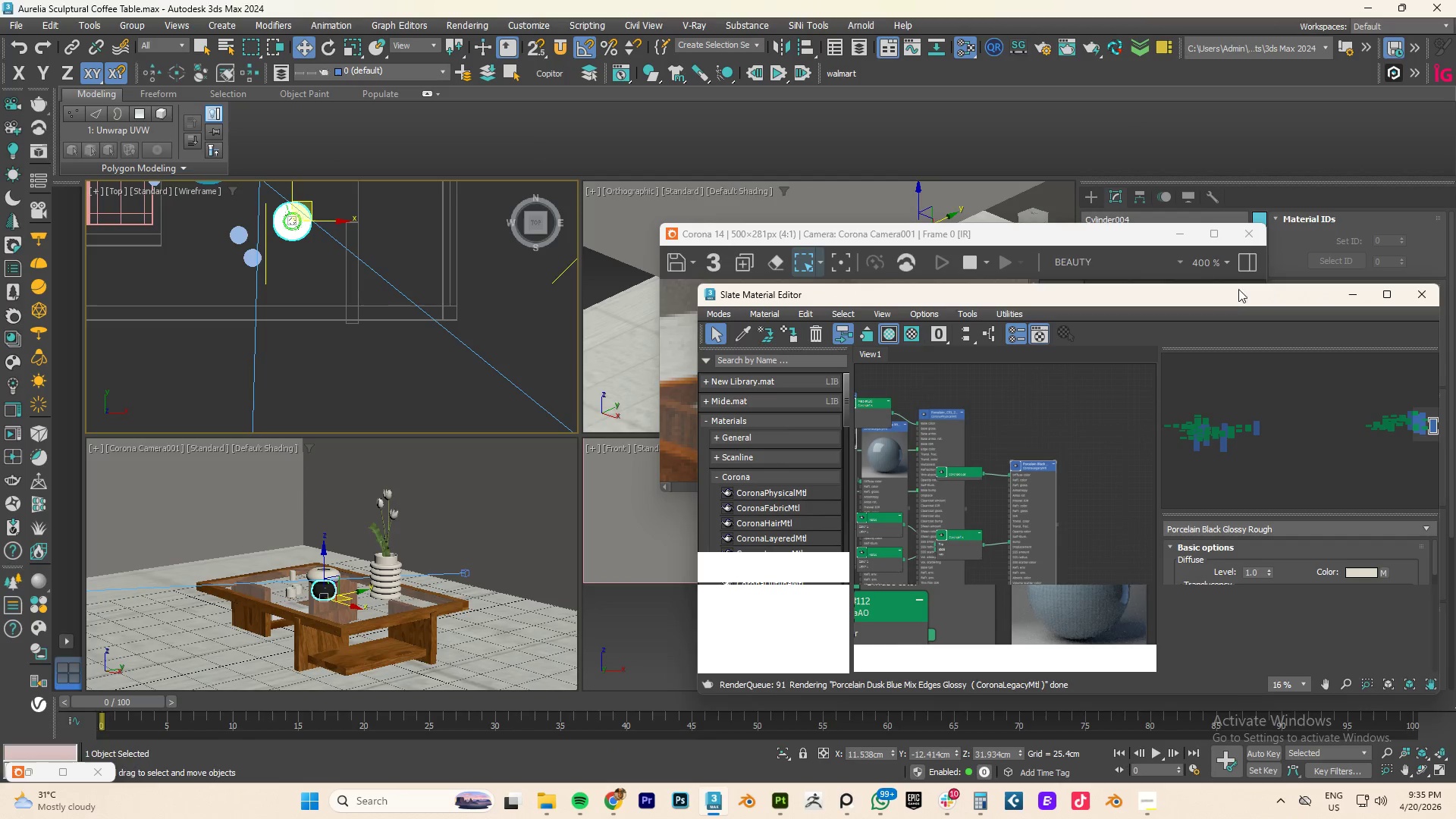 
left_click_drag(start_coordinate=[1217, 300], to_coordinate=[980, 651])
 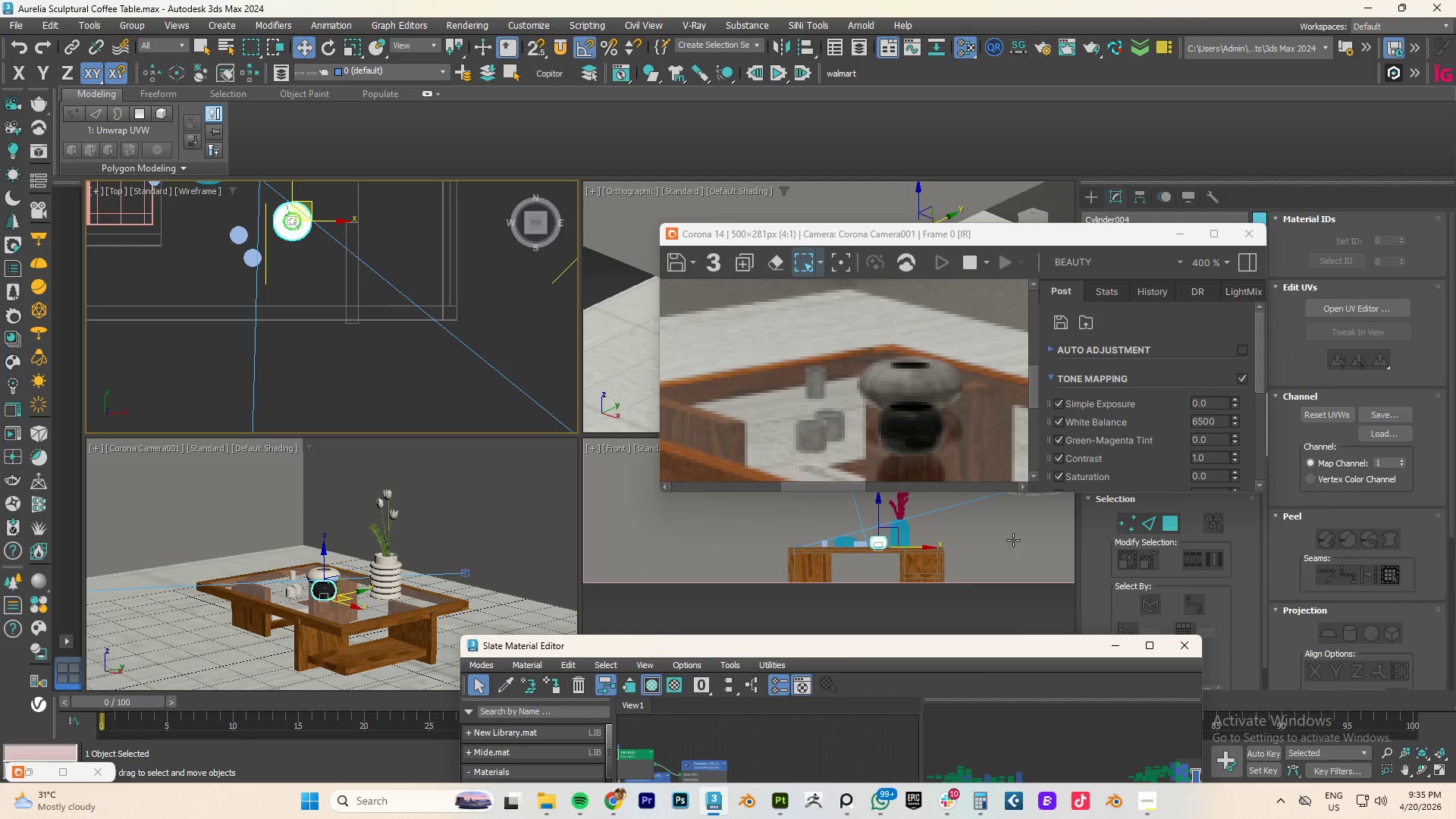 
scroll: coordinate [923, 385], scroll_direction: down, amount: 2.0
 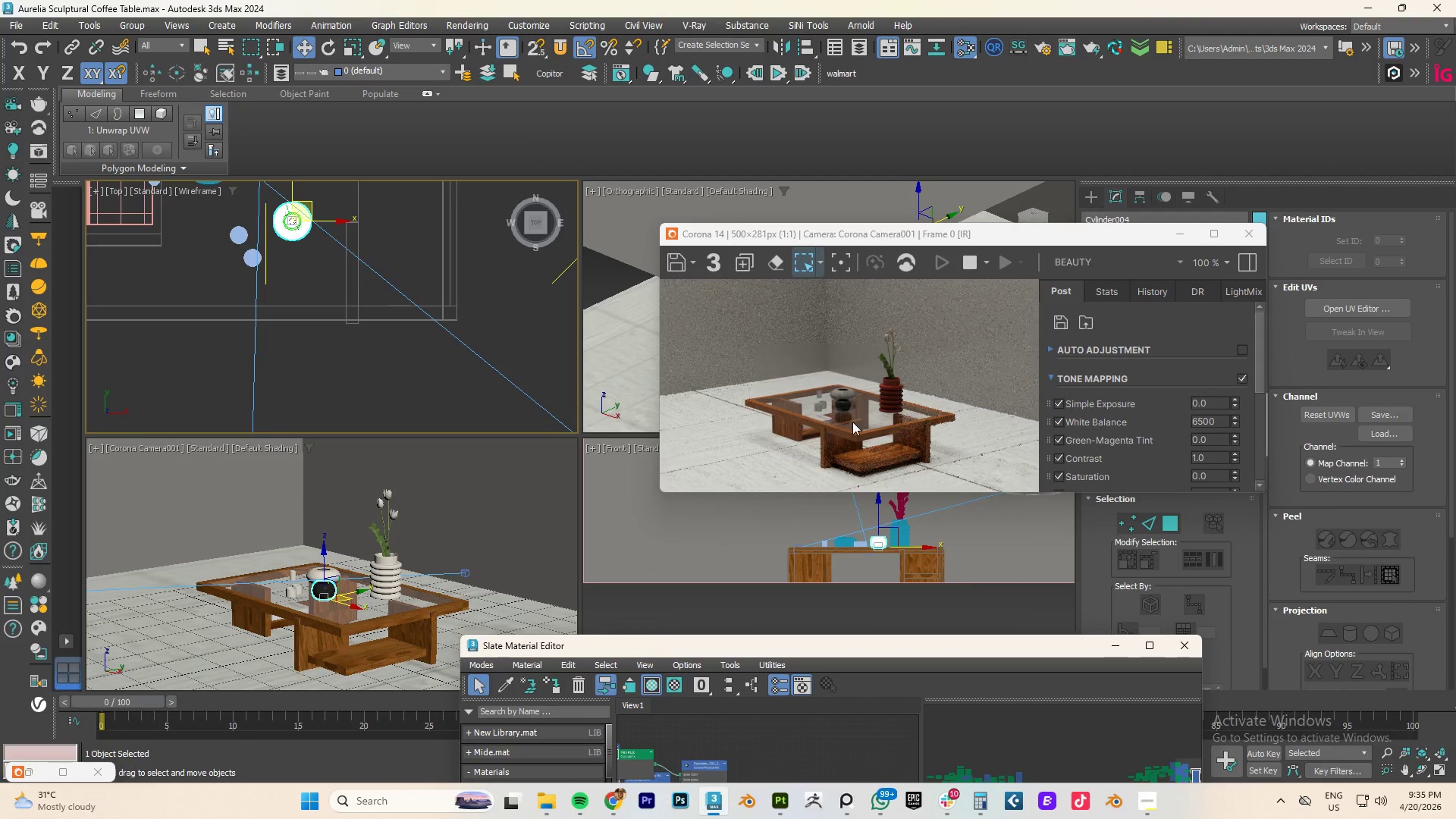 
scroll: coordinate [843, 416], scroll_direction: up, amount: 2.0
 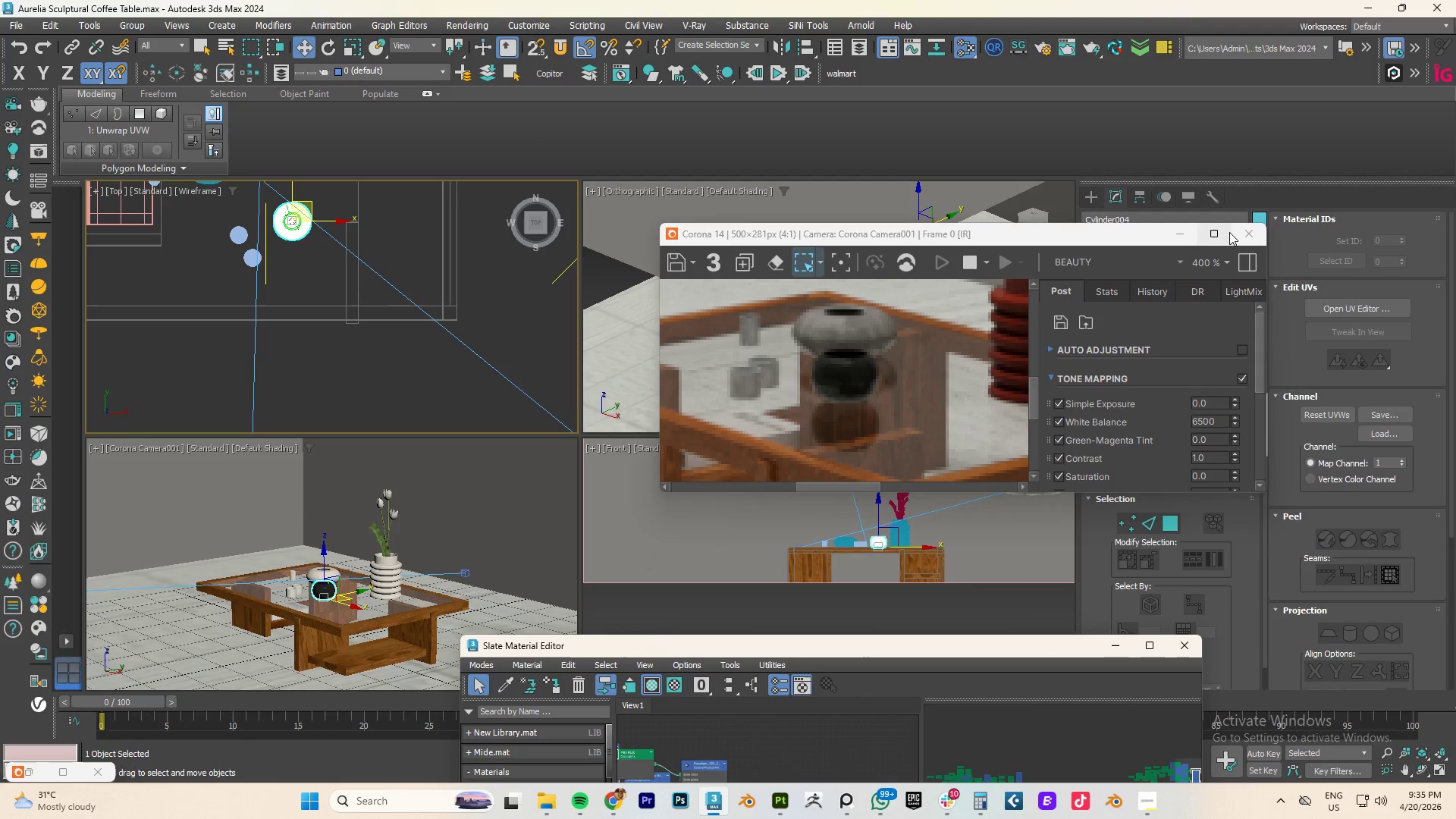 
left_click([1225, 231])
 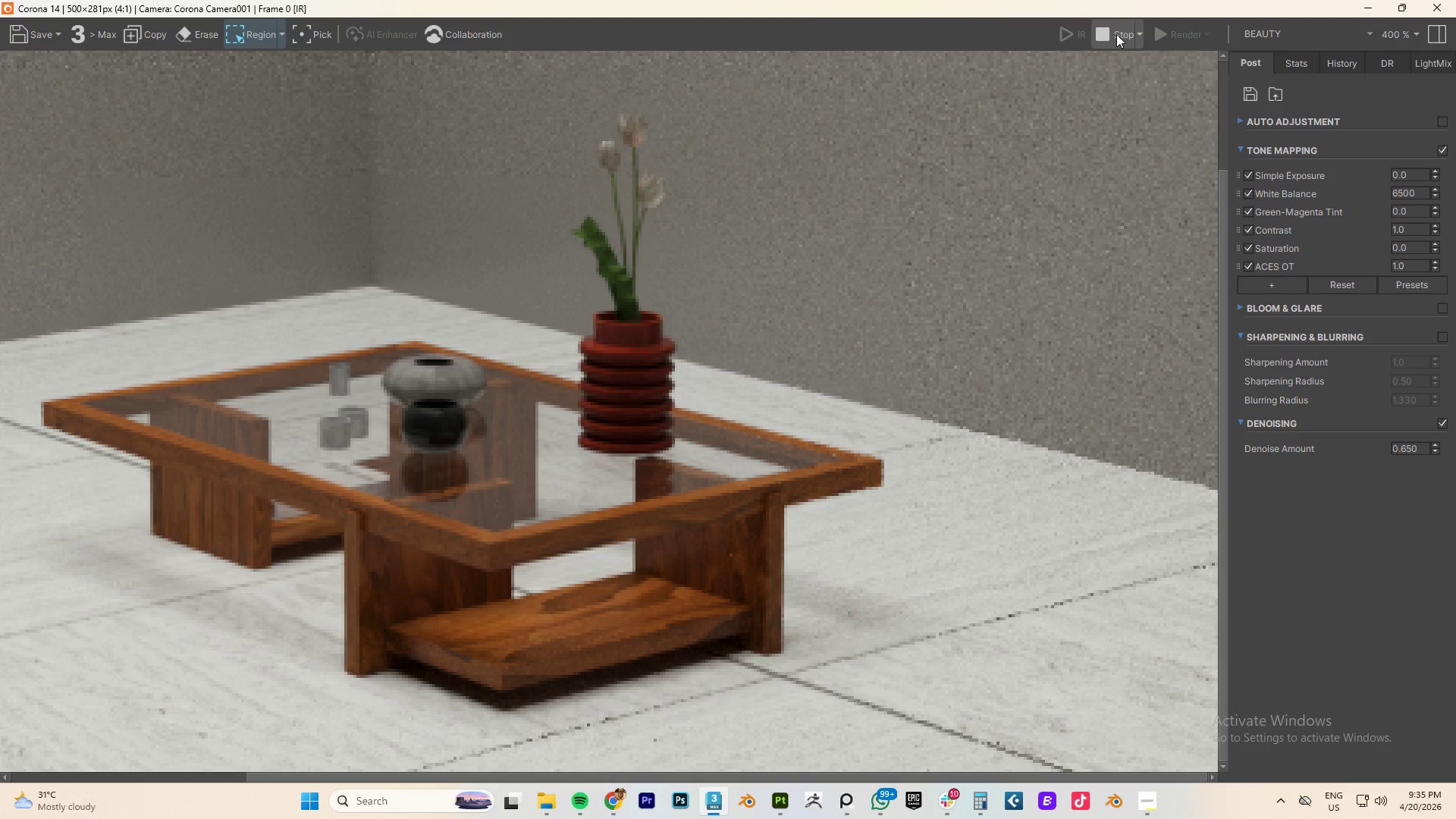 
left_click([1067, 39])
 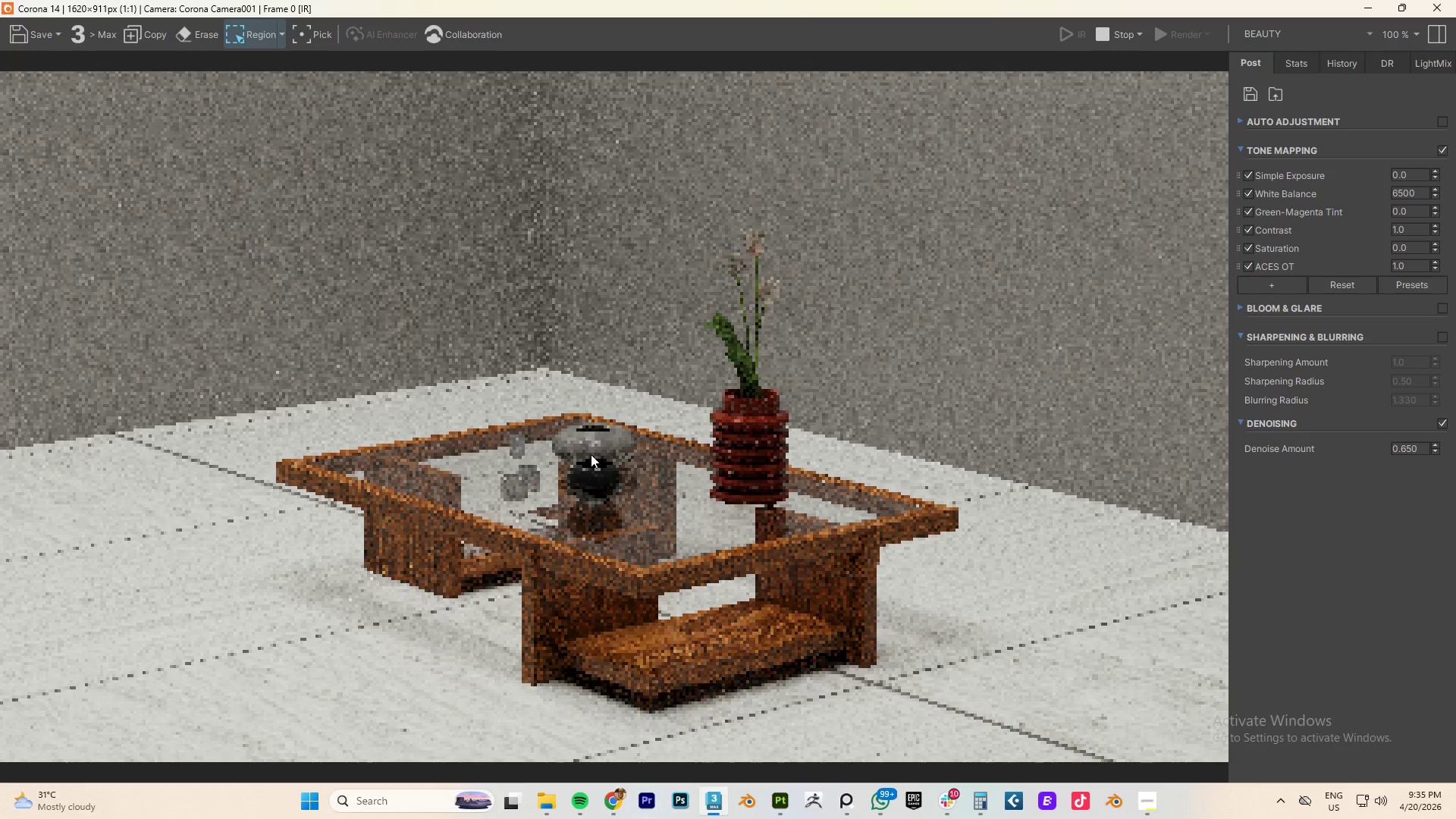 
scroll: coordinate [592, 467], scroll_direction: up, amount: 1.0
 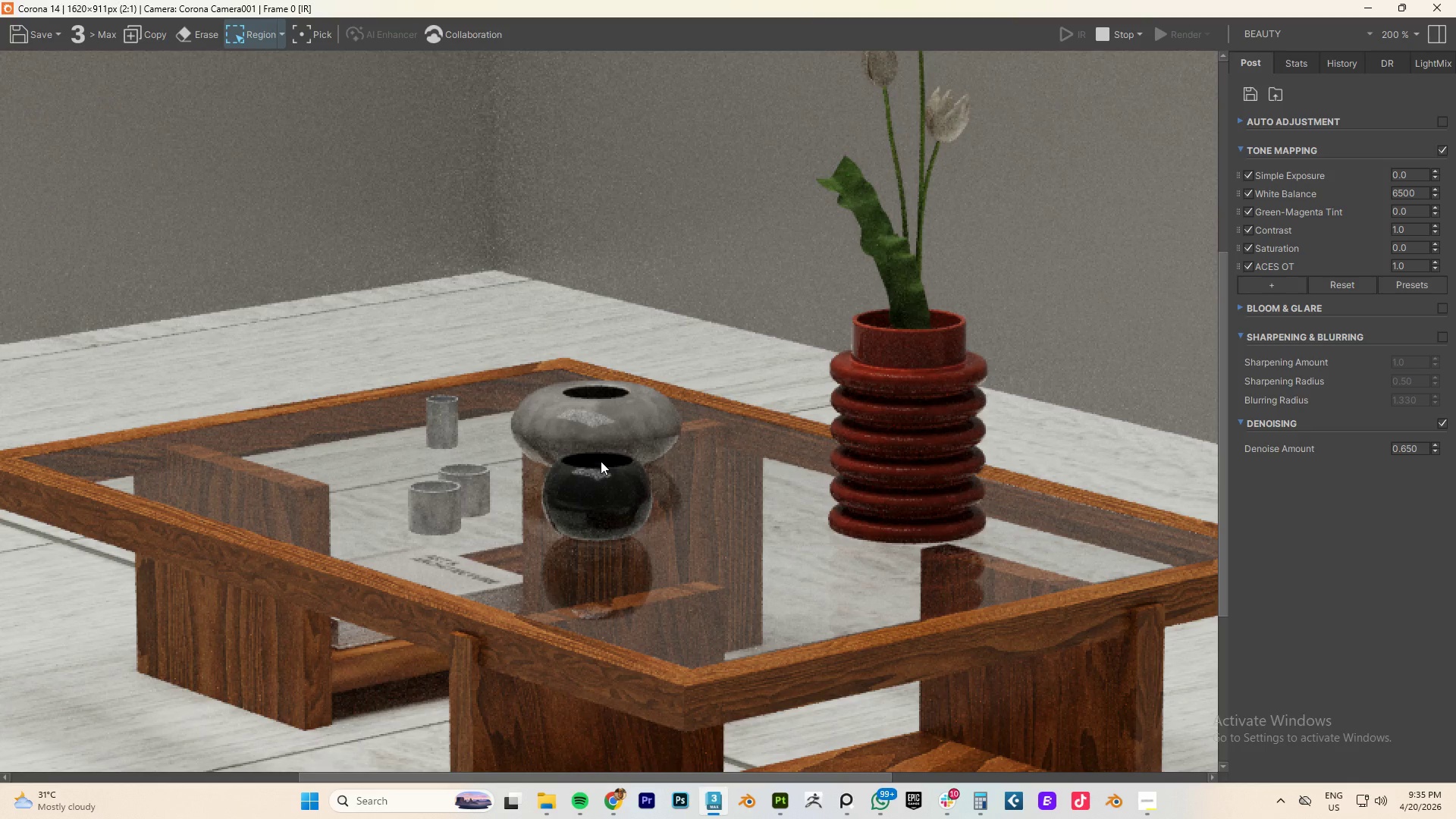 
wait(11.73)
 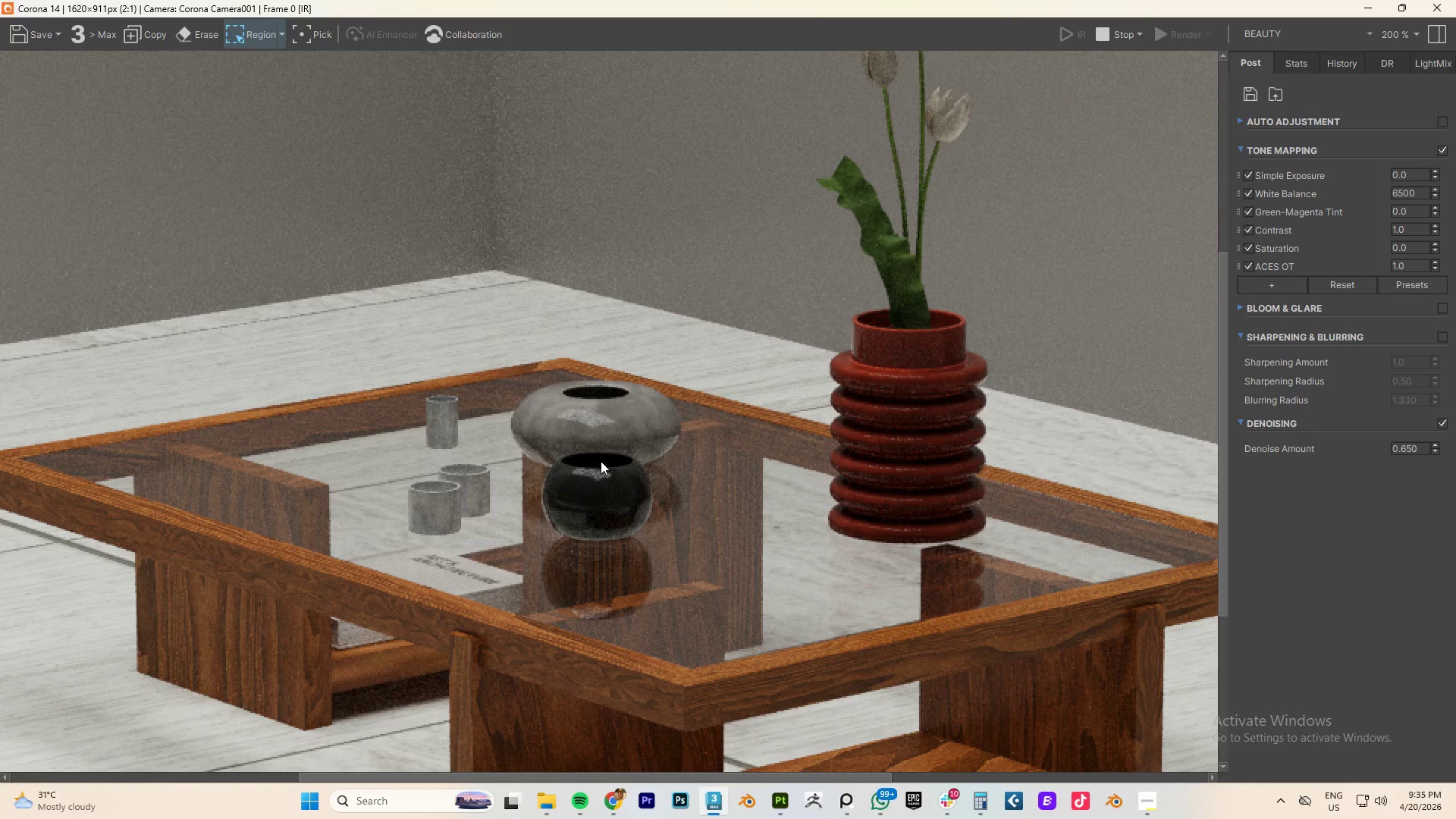 
mouse_move([1147, 31])
 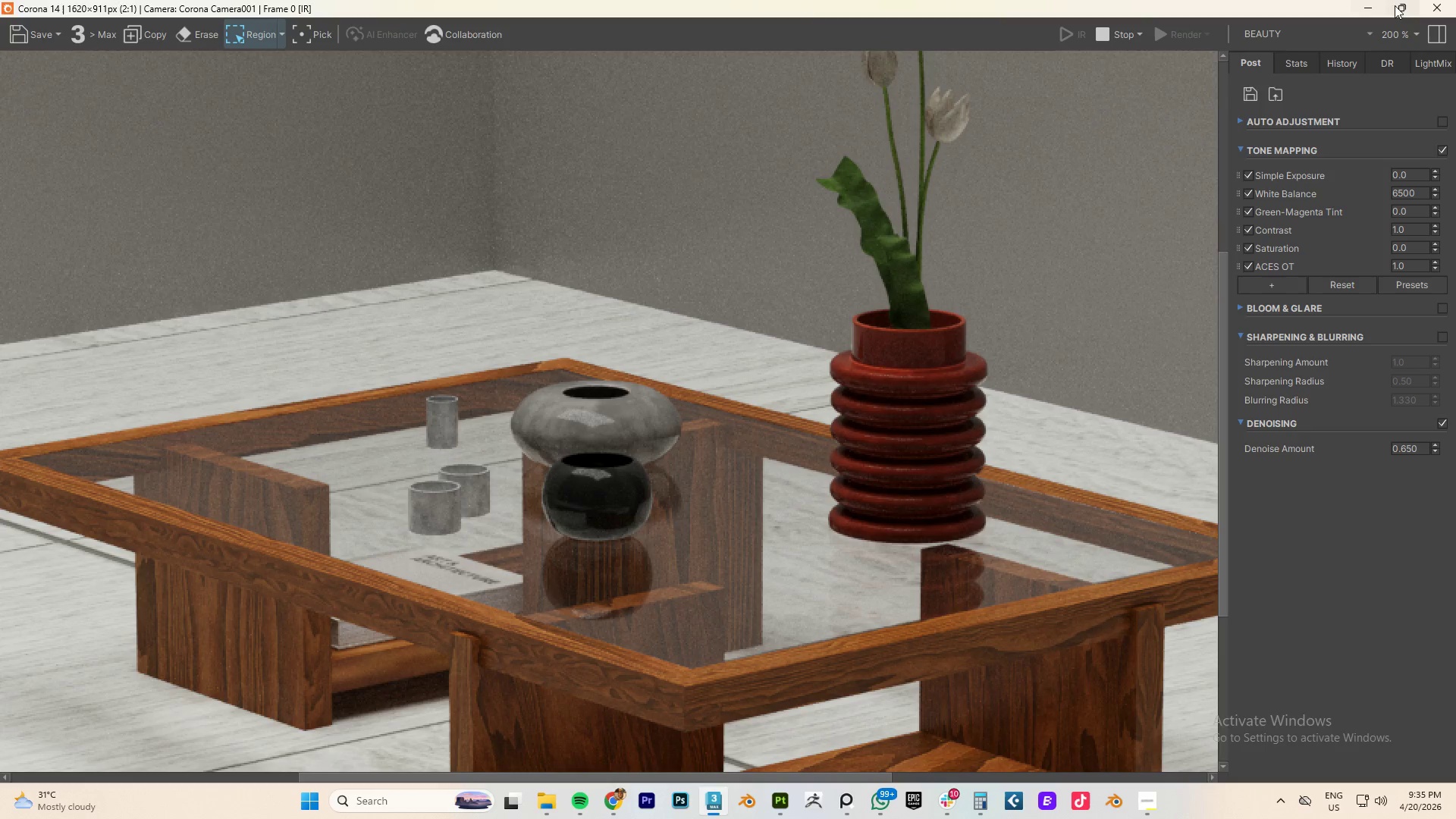 
left_click([1397, 4])
 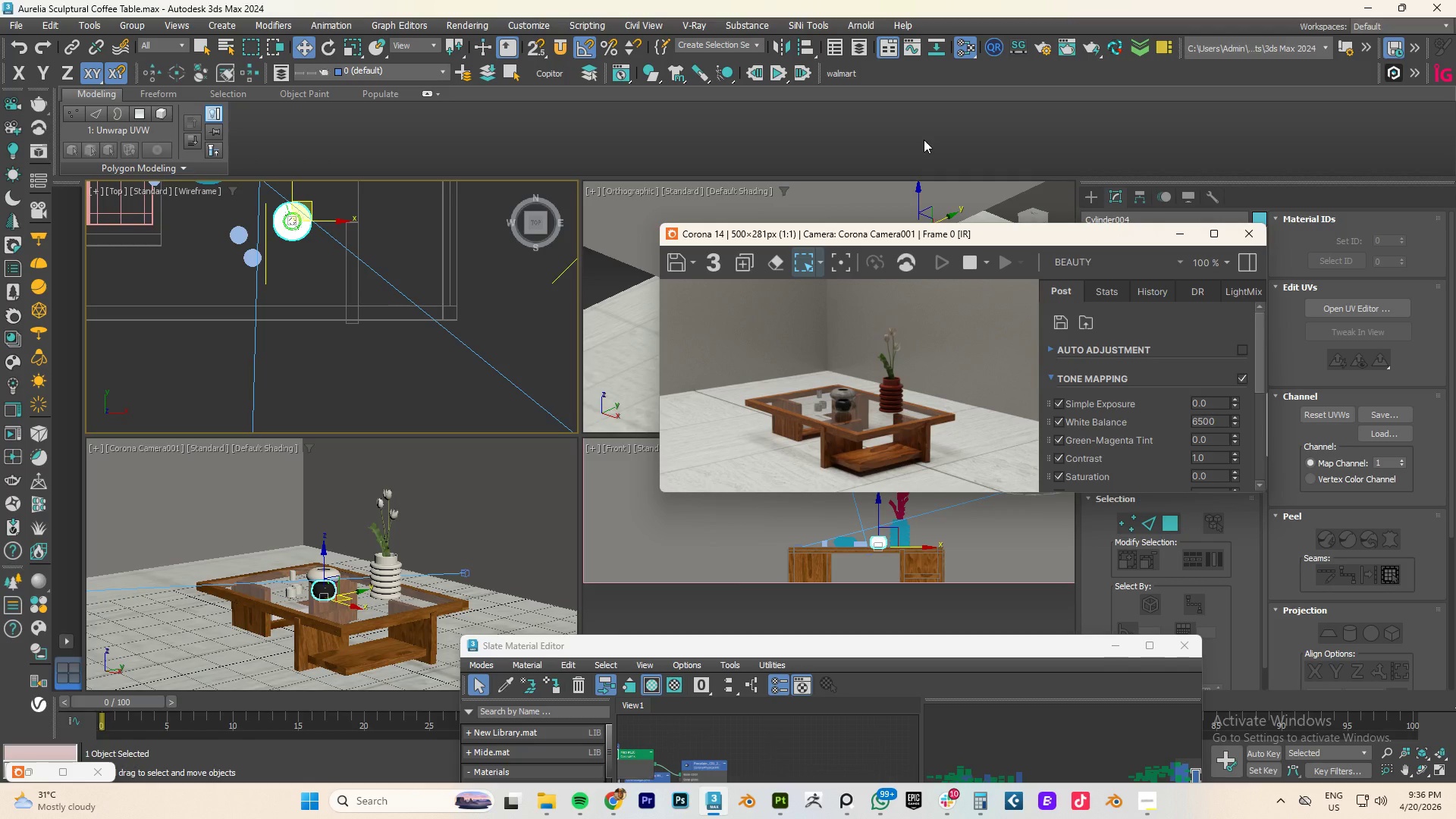 
wait(51.27)
 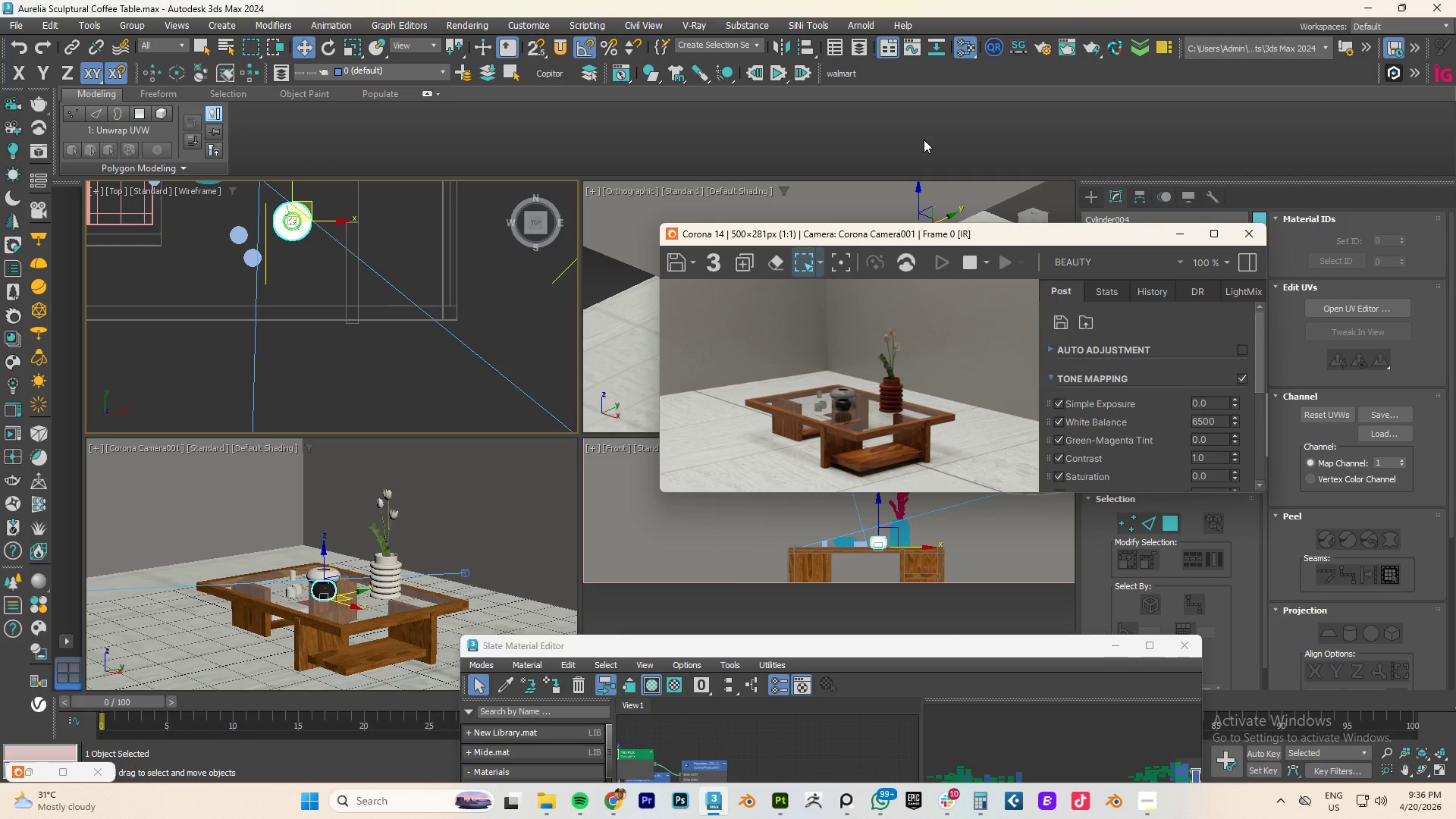 
scroll: coordinate [847, 430], scroll_direction: up, amount: 1.0
 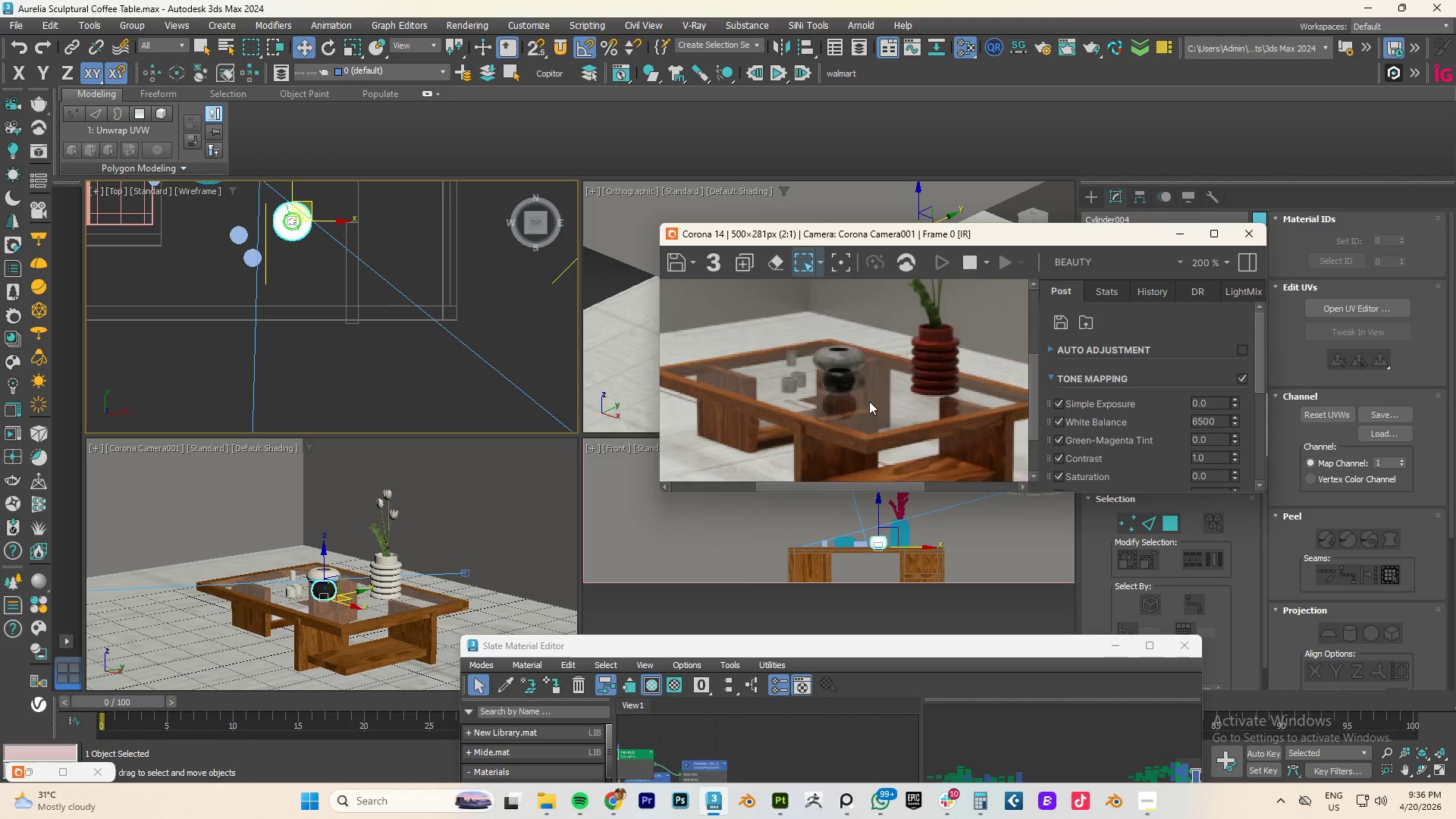 
scroll: coordinate [869, 401], scroll_direction: down, amount: 1.0
 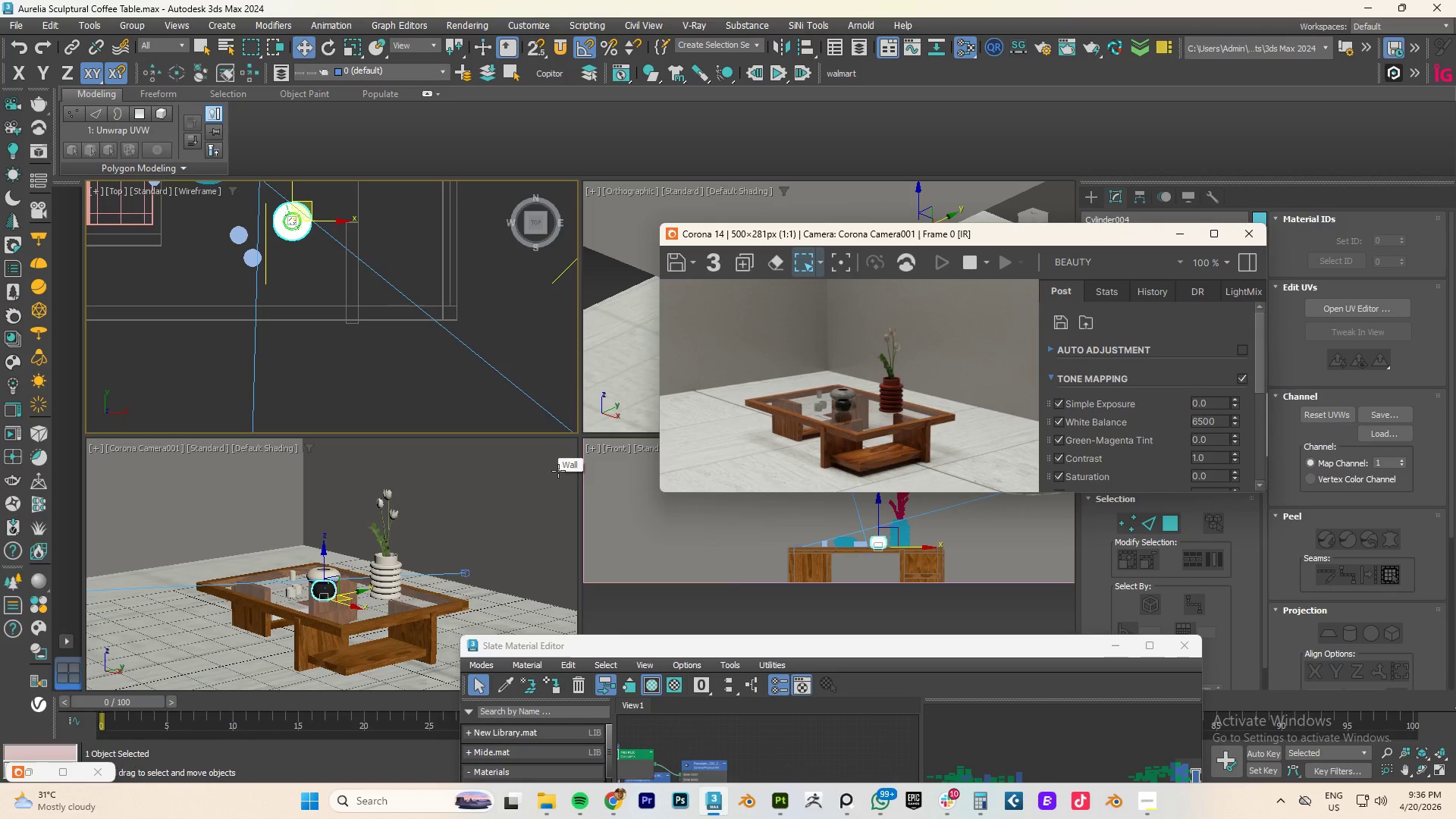 
wait(6.96)
 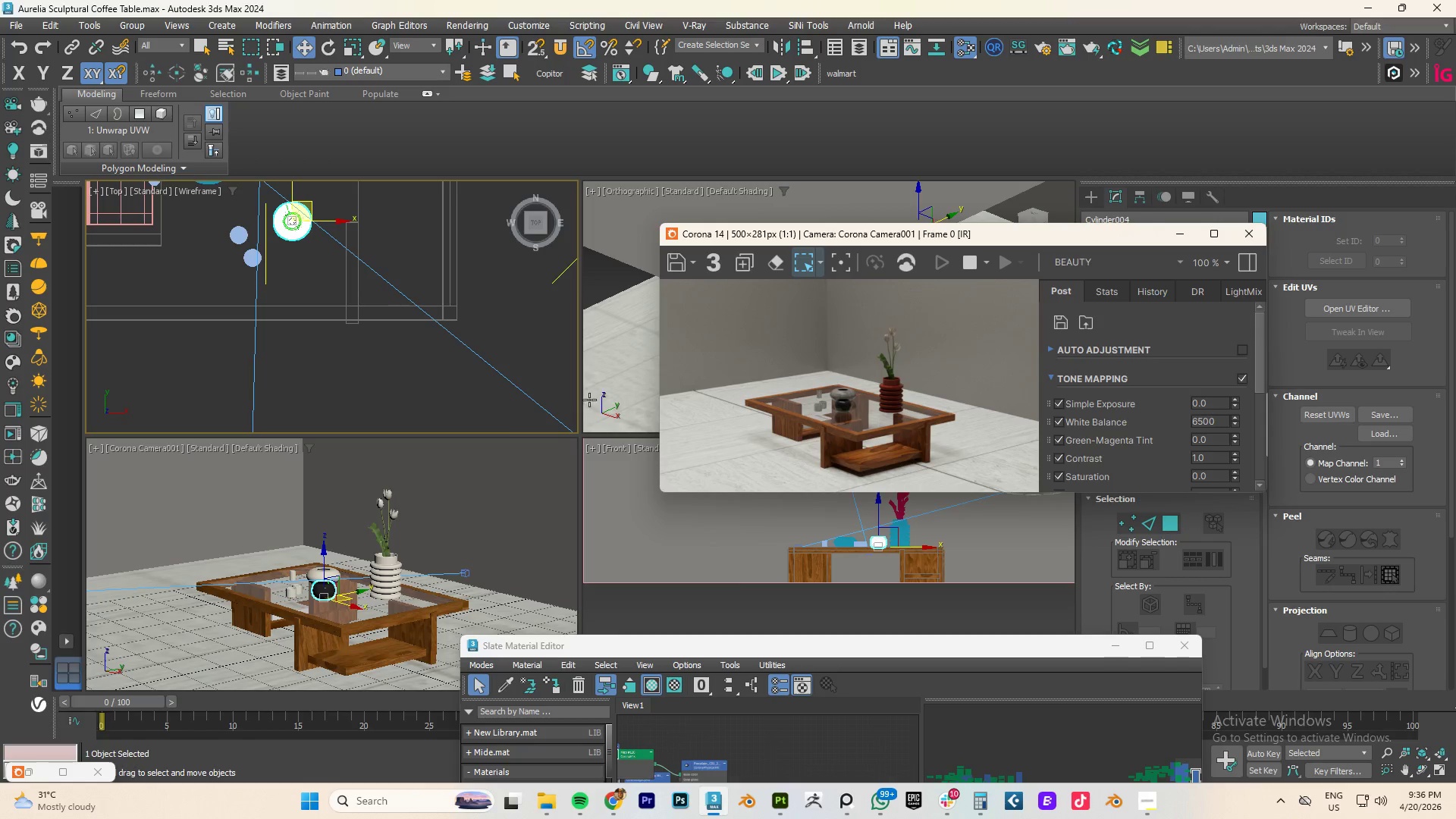 
scroll: coordinate [880, 416], scroll_direction: up, amount: 1.0
 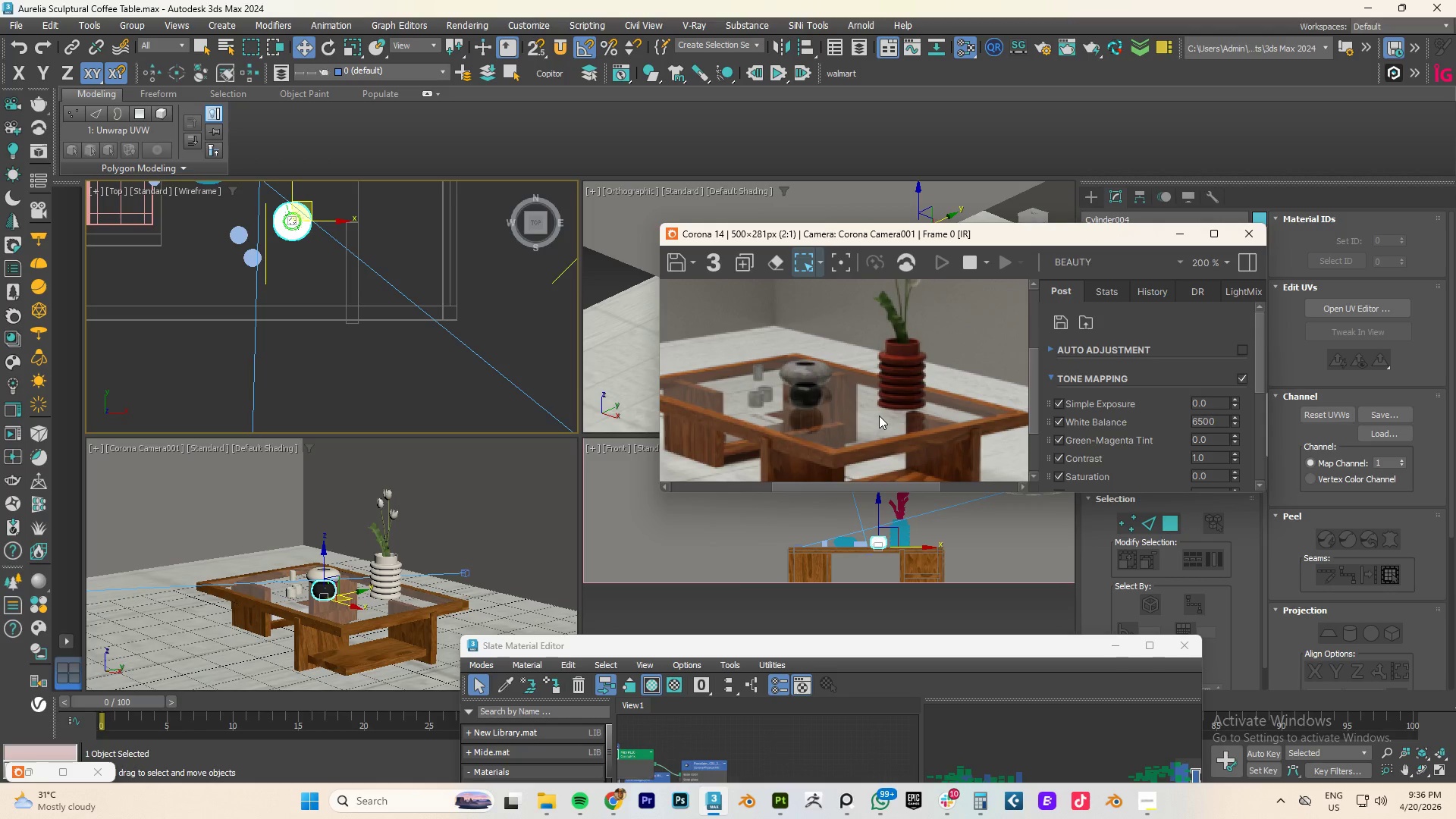 
scroll: coordinate [879, 416], scroll_direction: down, amount: 1.0
 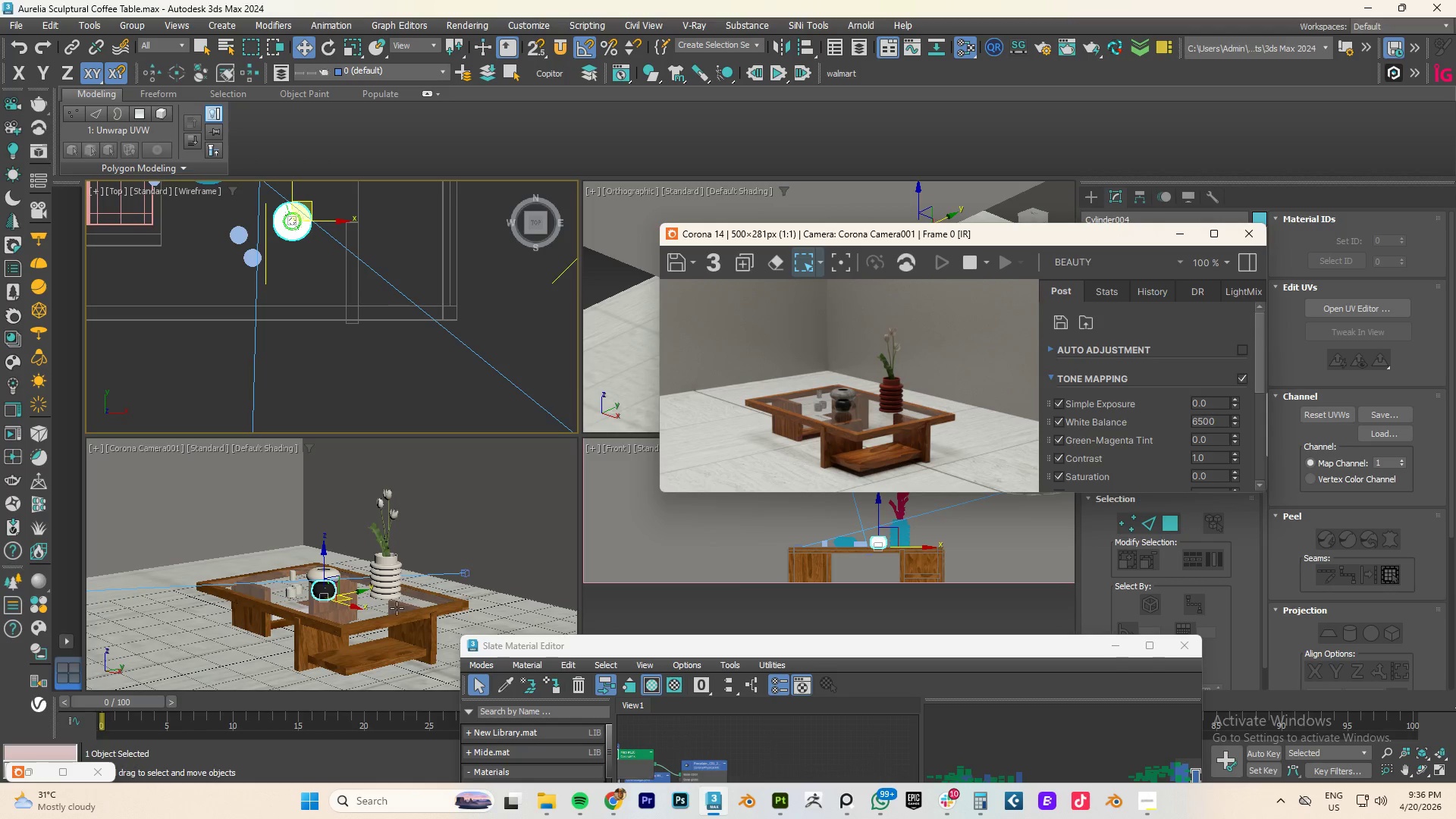 
scroll: coordinate [341, 635], scroll_direction: up, amount: 1.0
 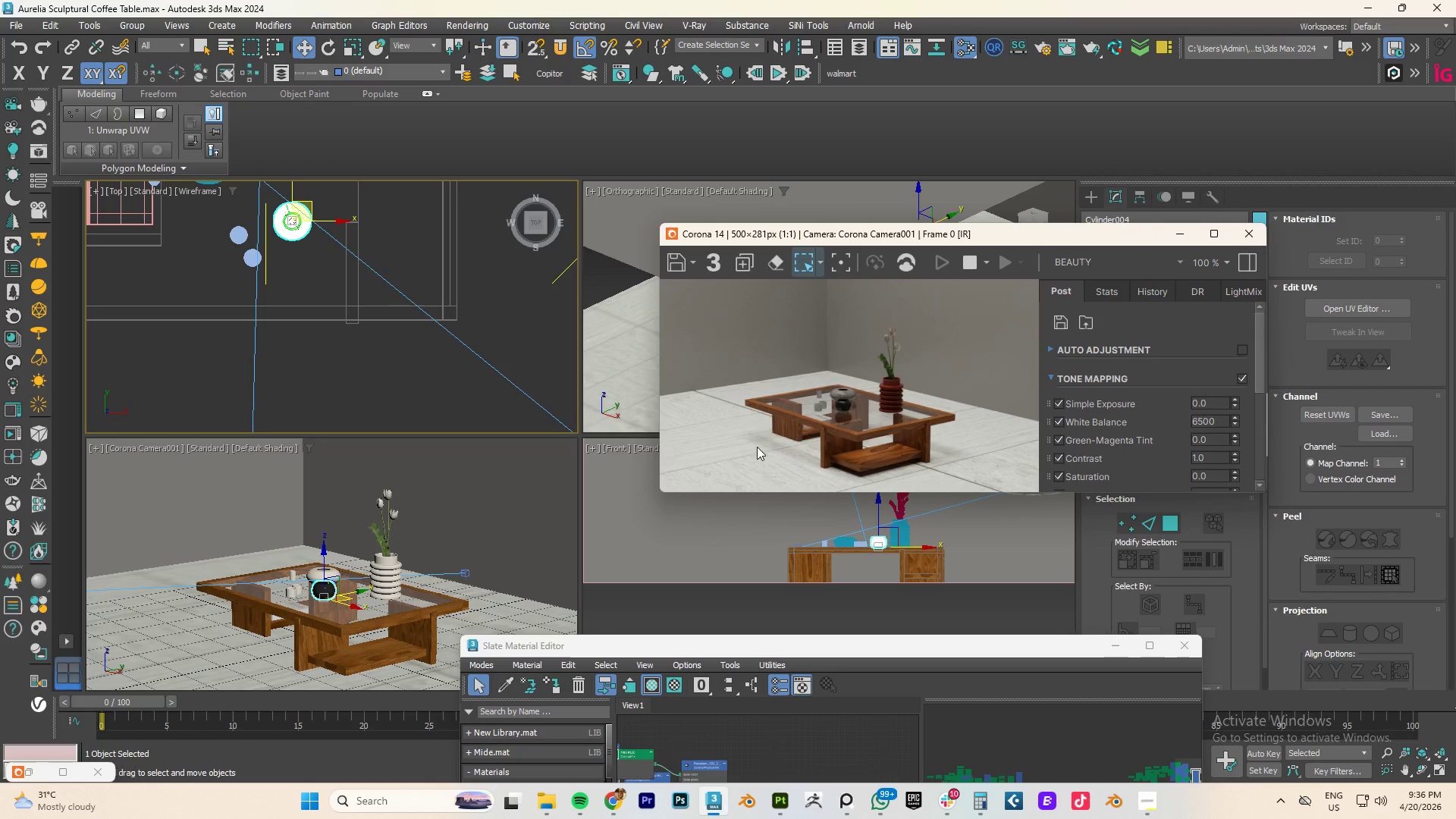 
scroll: coordinate [842, 412], scroll_direction: down, amount: 1.0
 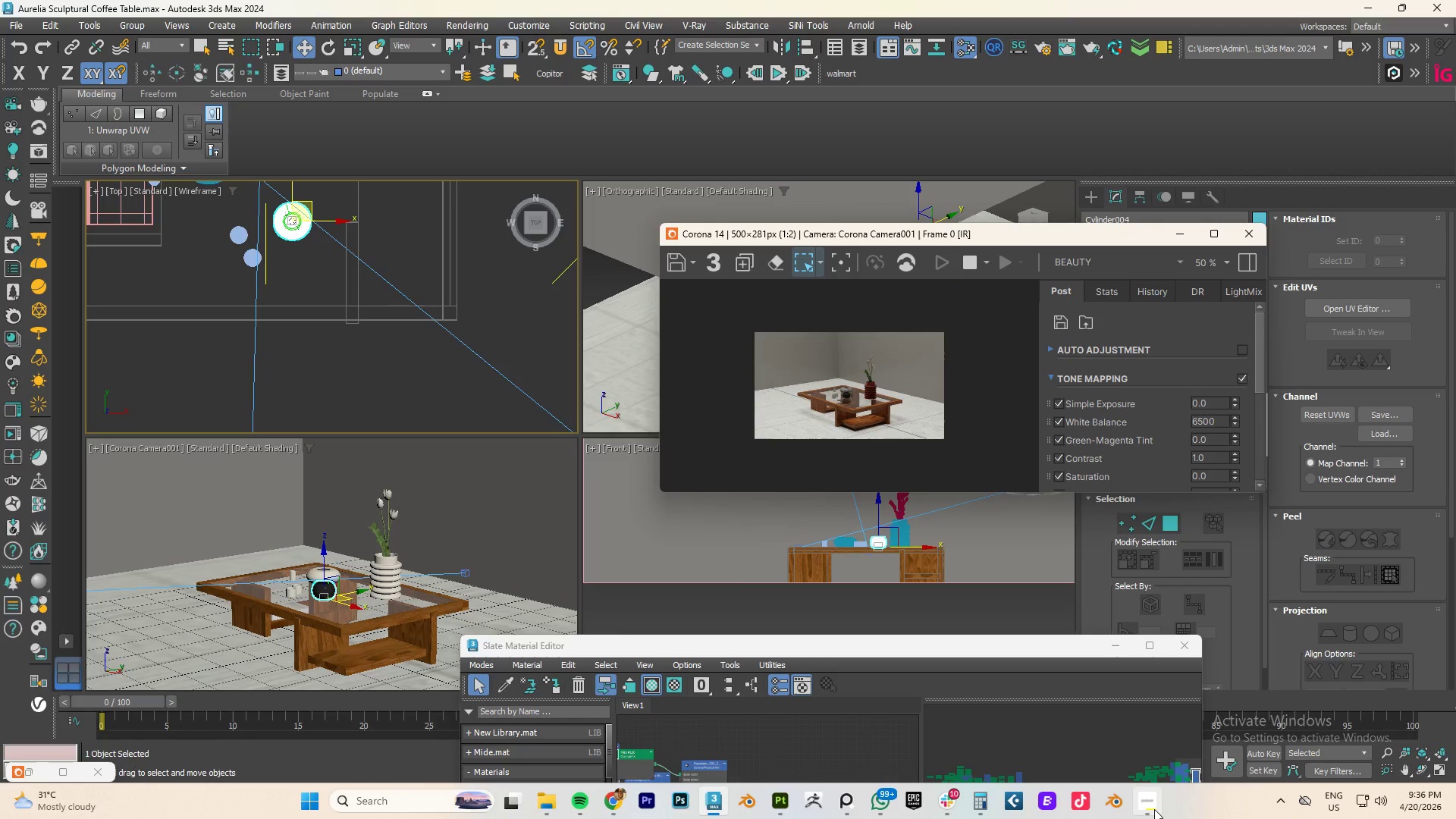 
left_click([1153, 805])